 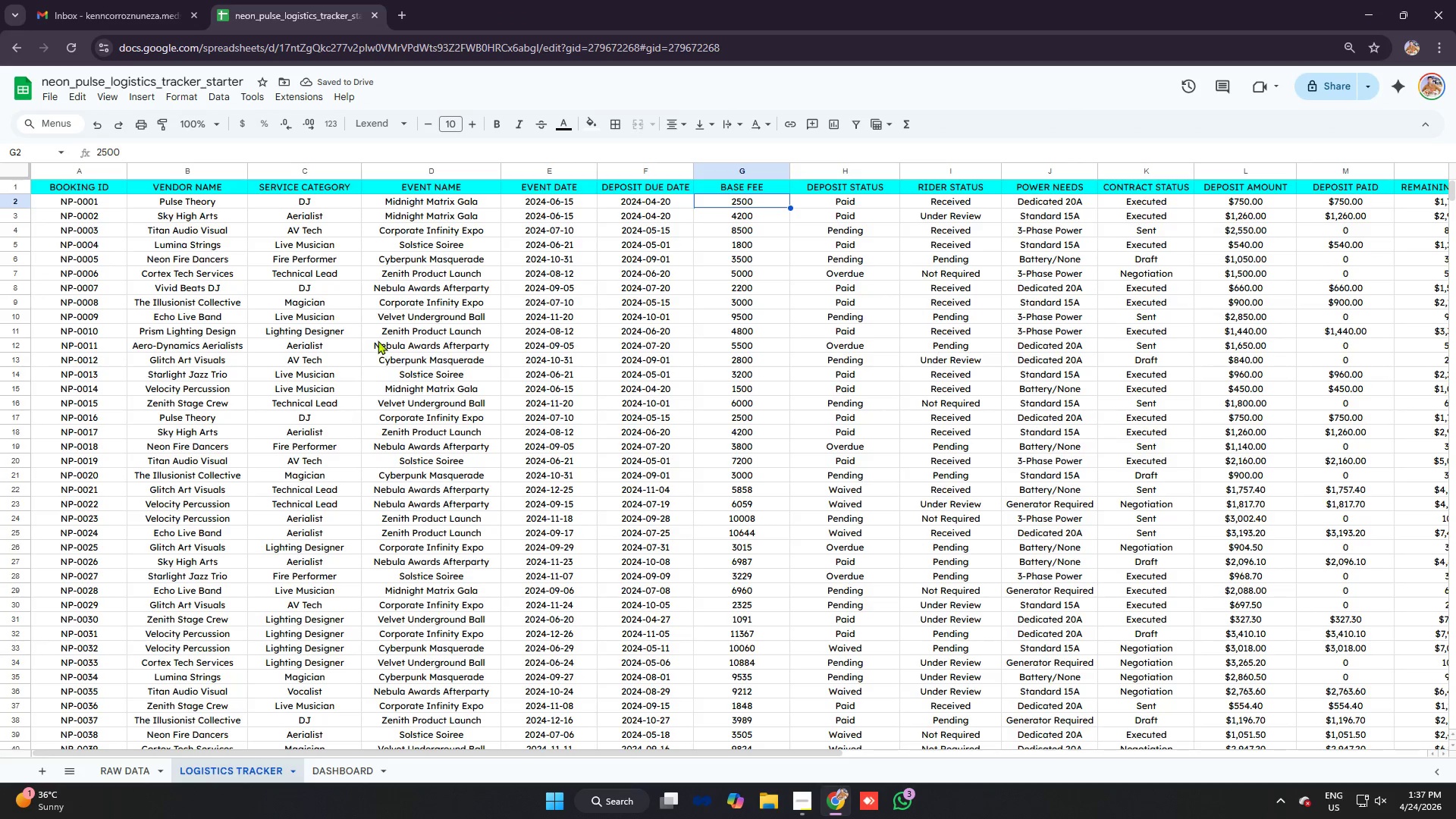 
double_click([293, 206])
 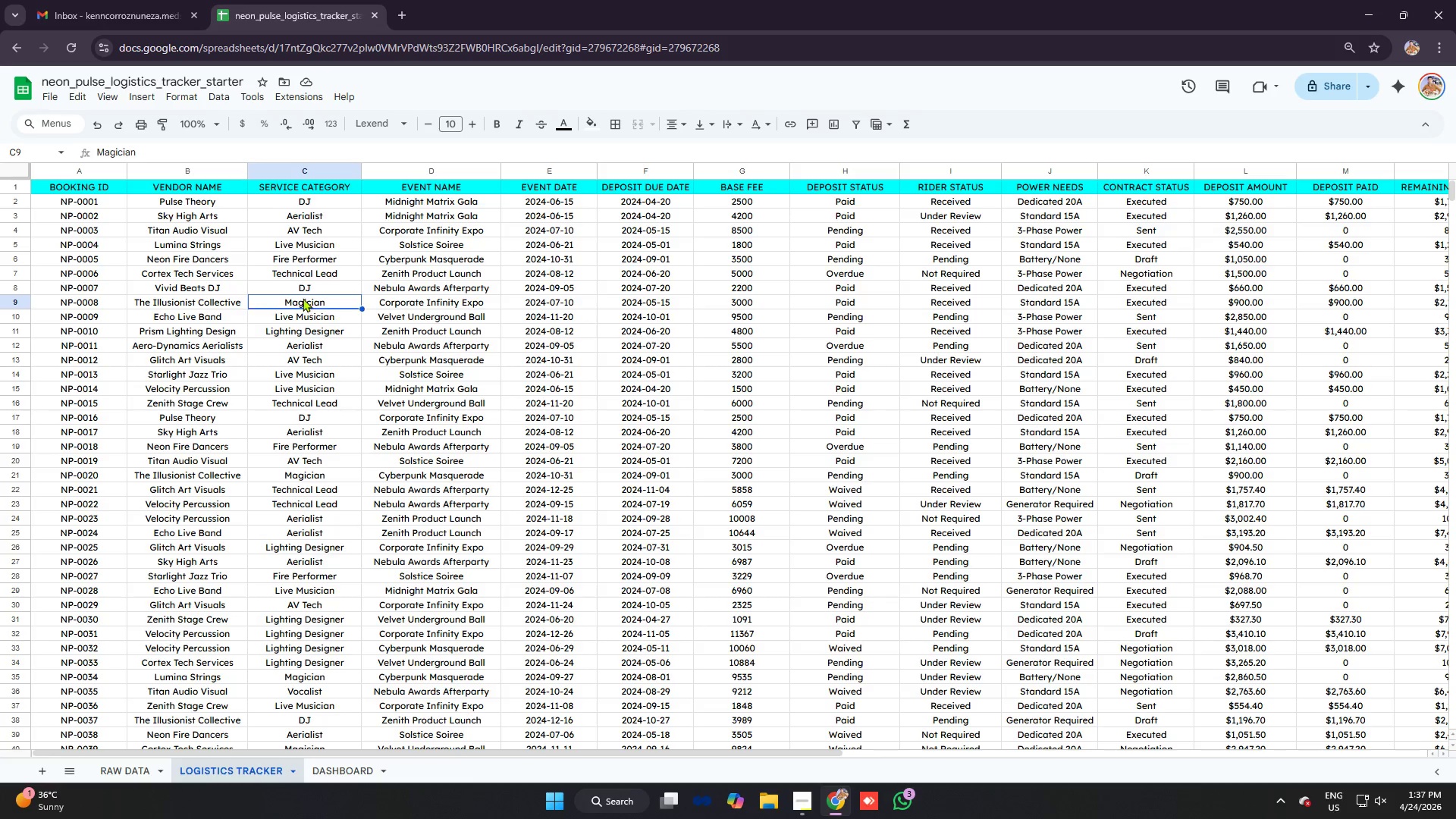 
double_click([303, 221])
 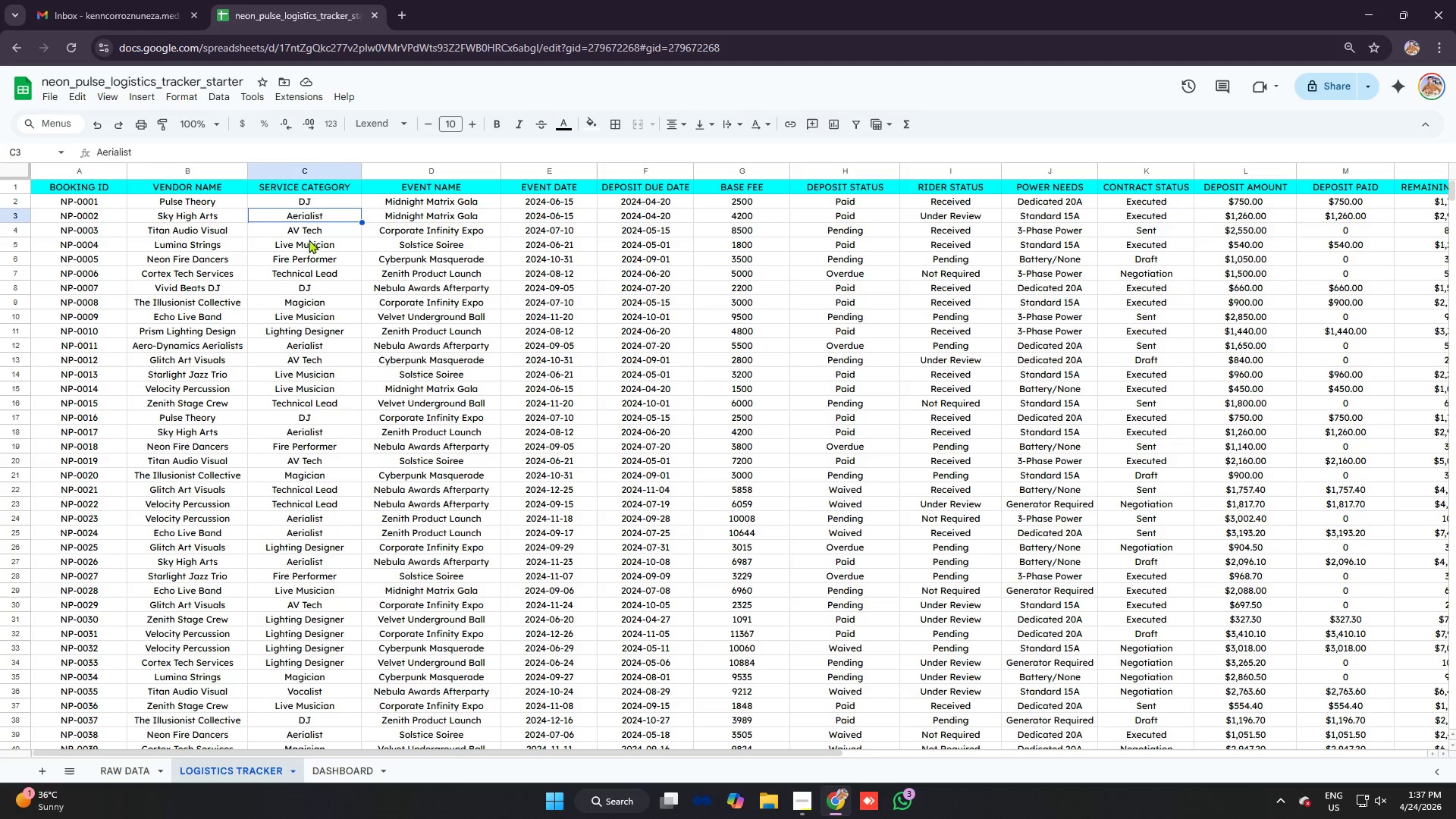 
left_click([308, 233])
 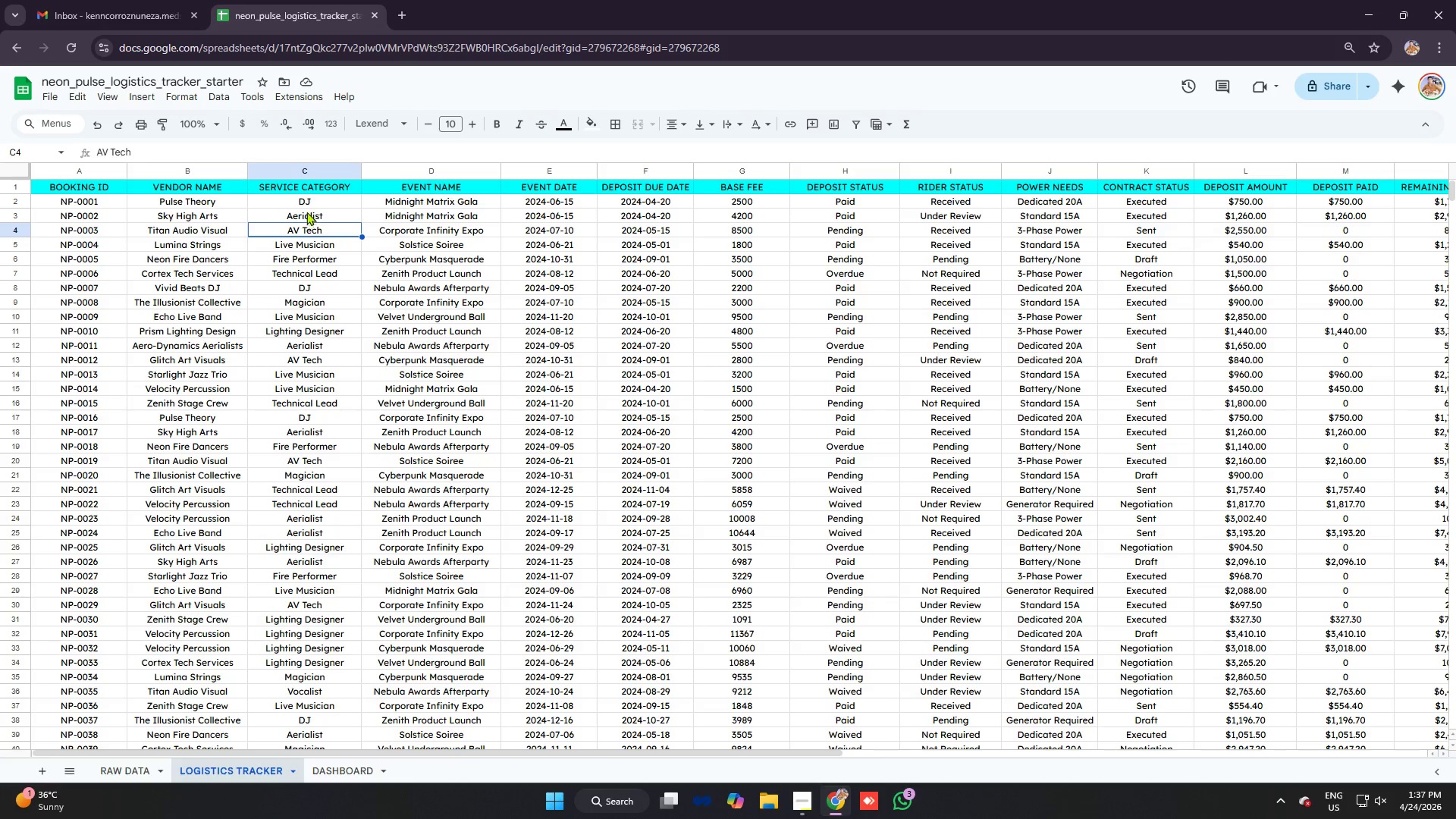 
left_click_drag(start_coordinate=[307, 206], to_coordinate=[311, 407])
 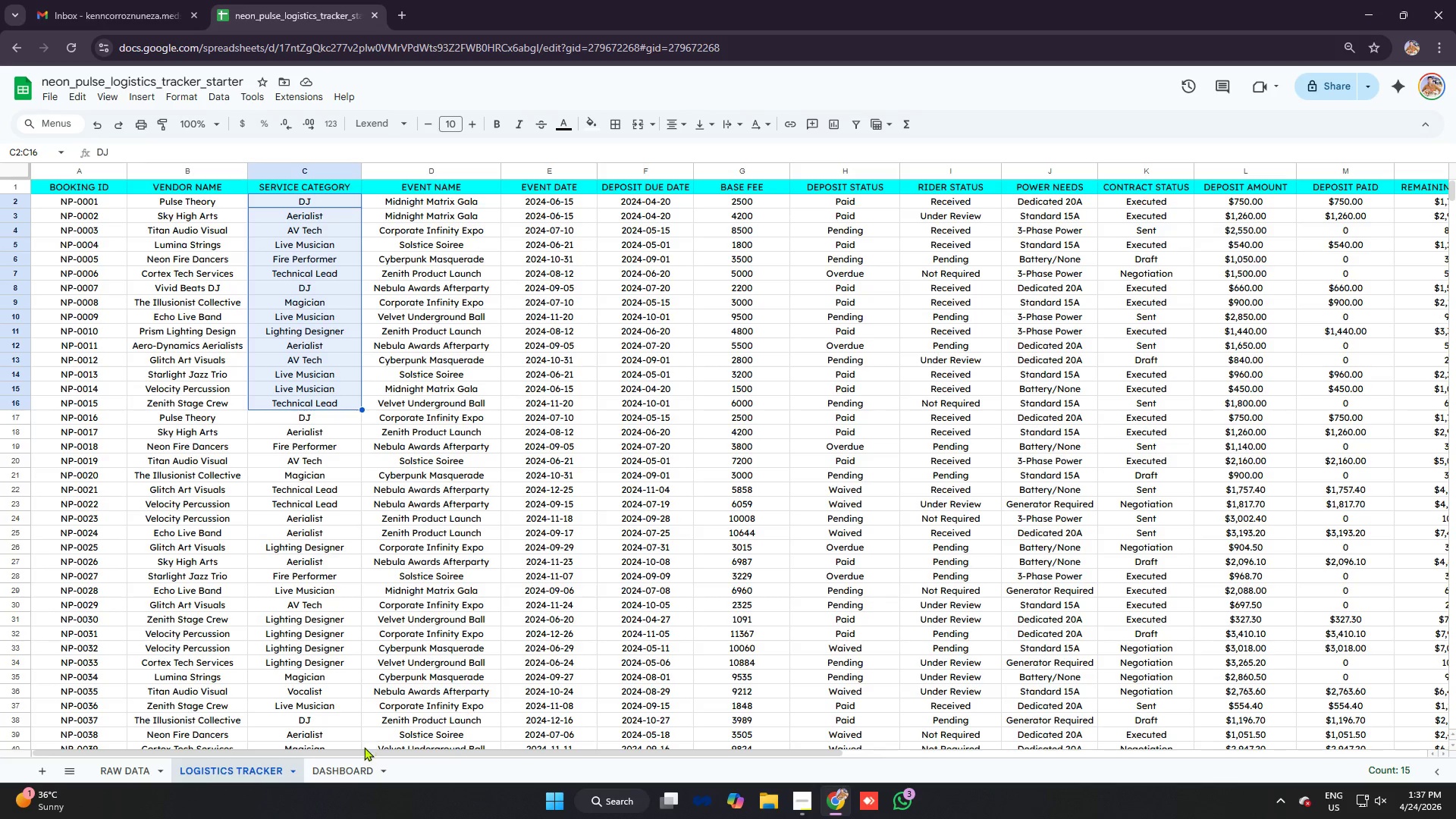 
left_click([350, 767])
 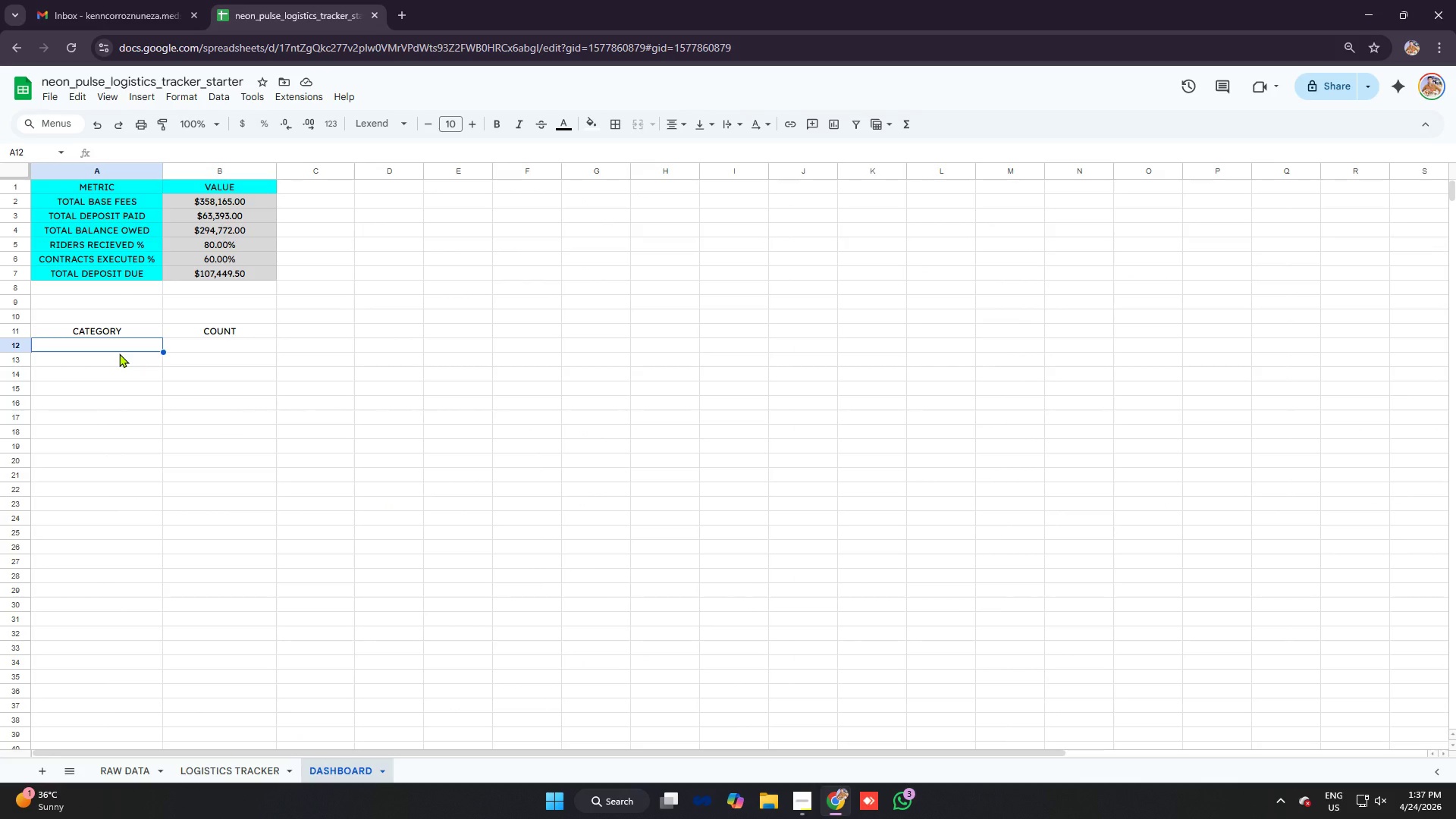 
type(av tech)
 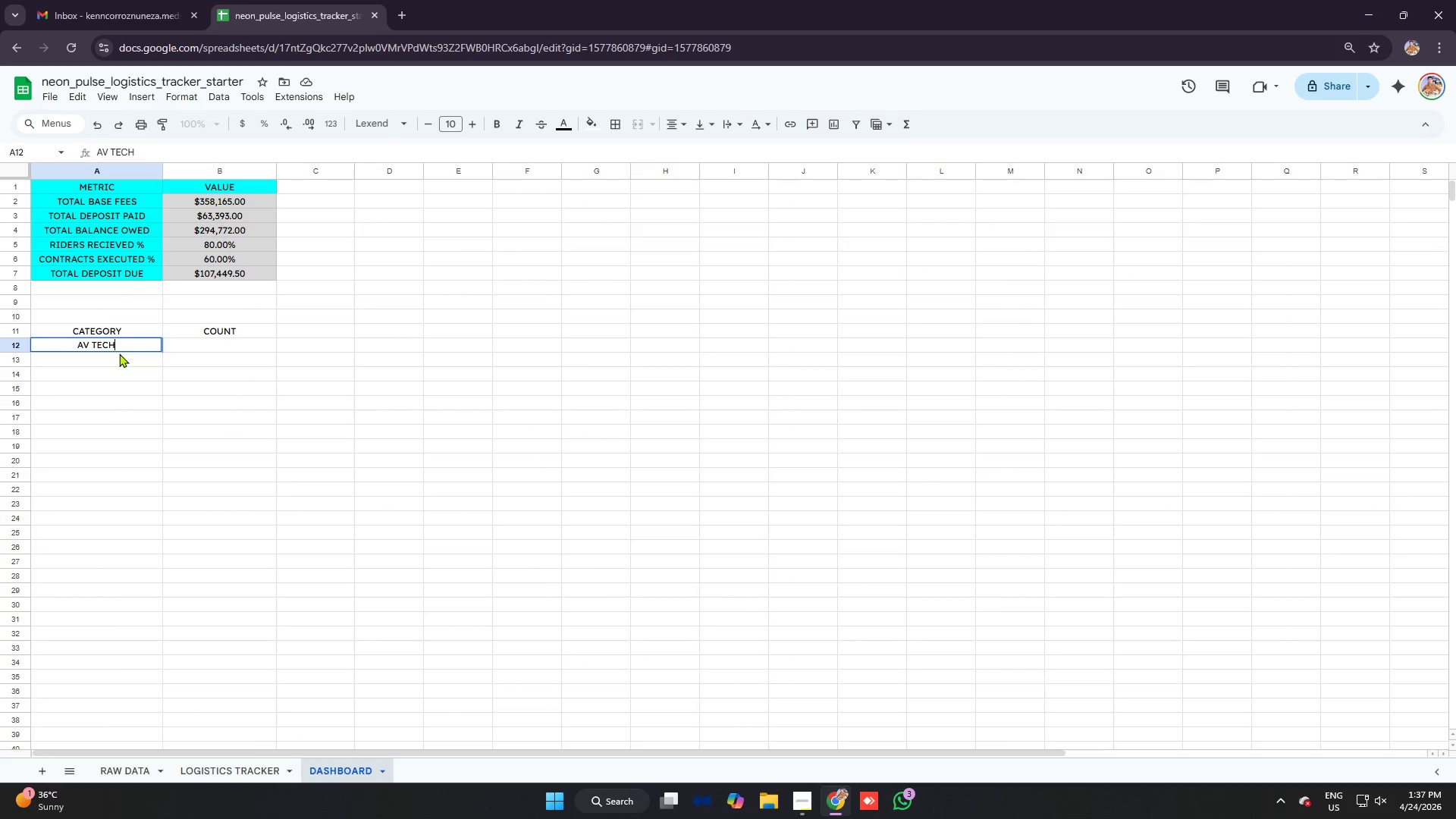 
key(Enter)
 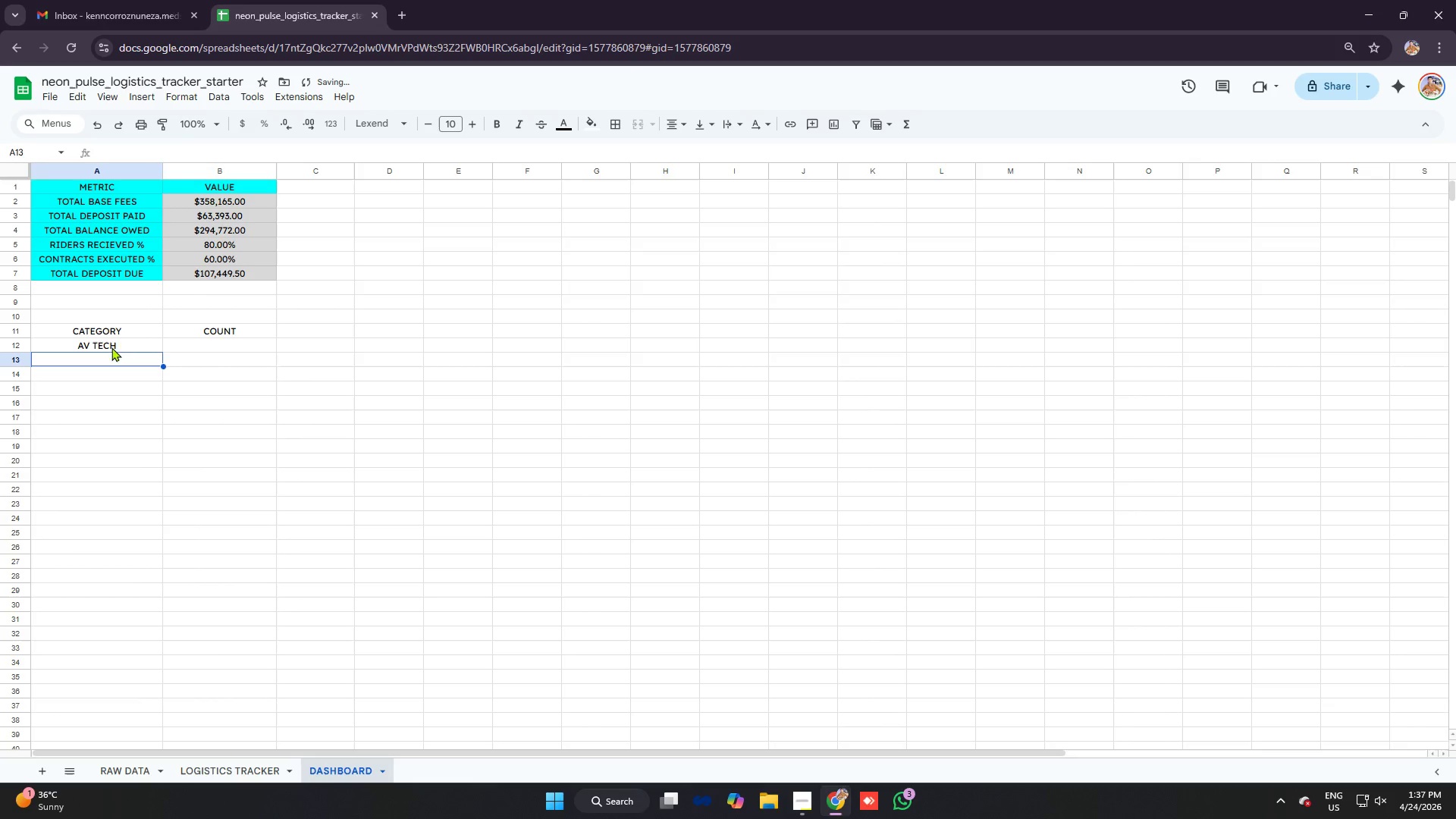 
left_click_drag(start_coordinate=[117, 331], to_coordinate=[202, 336])
 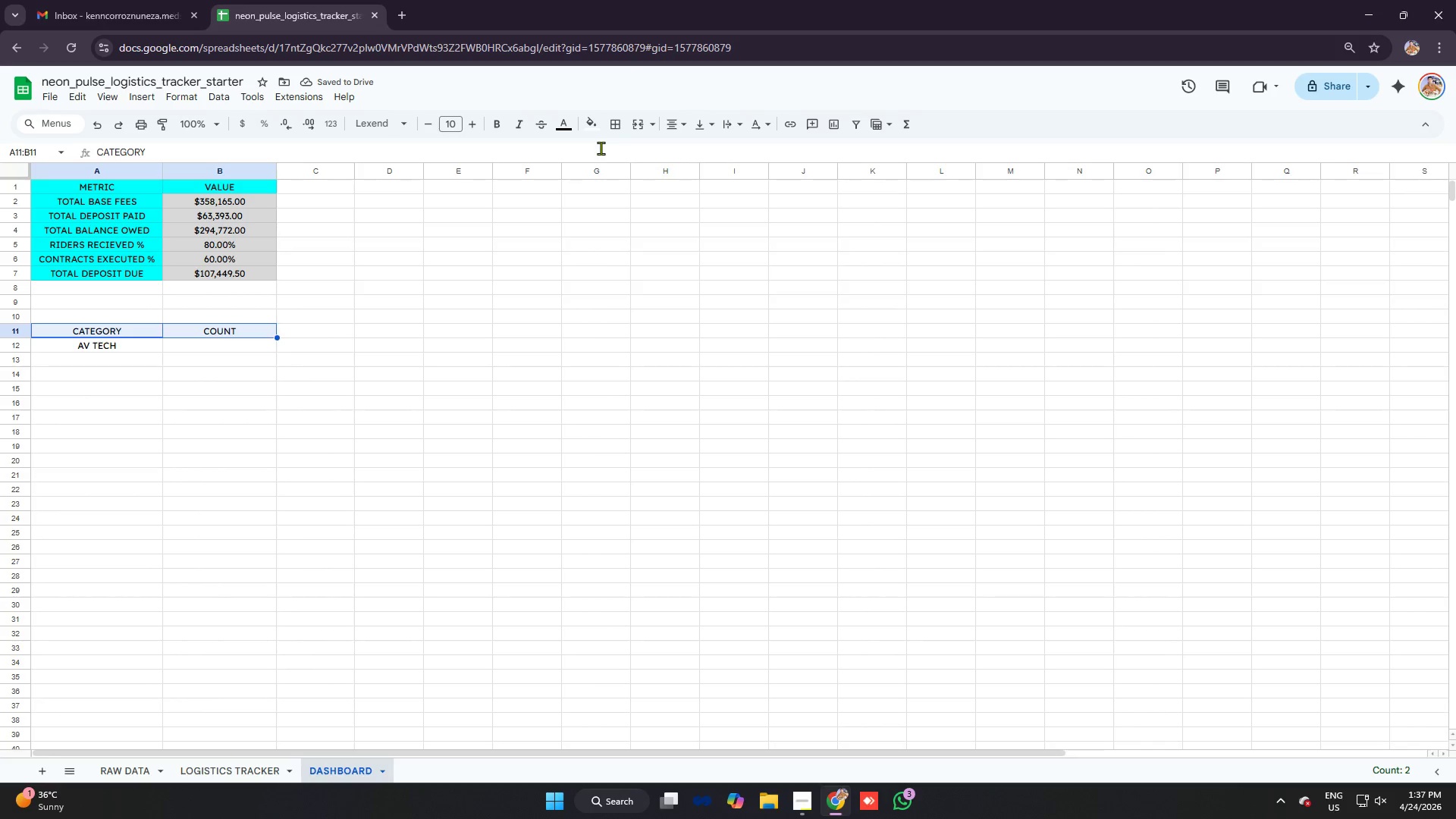 
left_click([596, 129])
 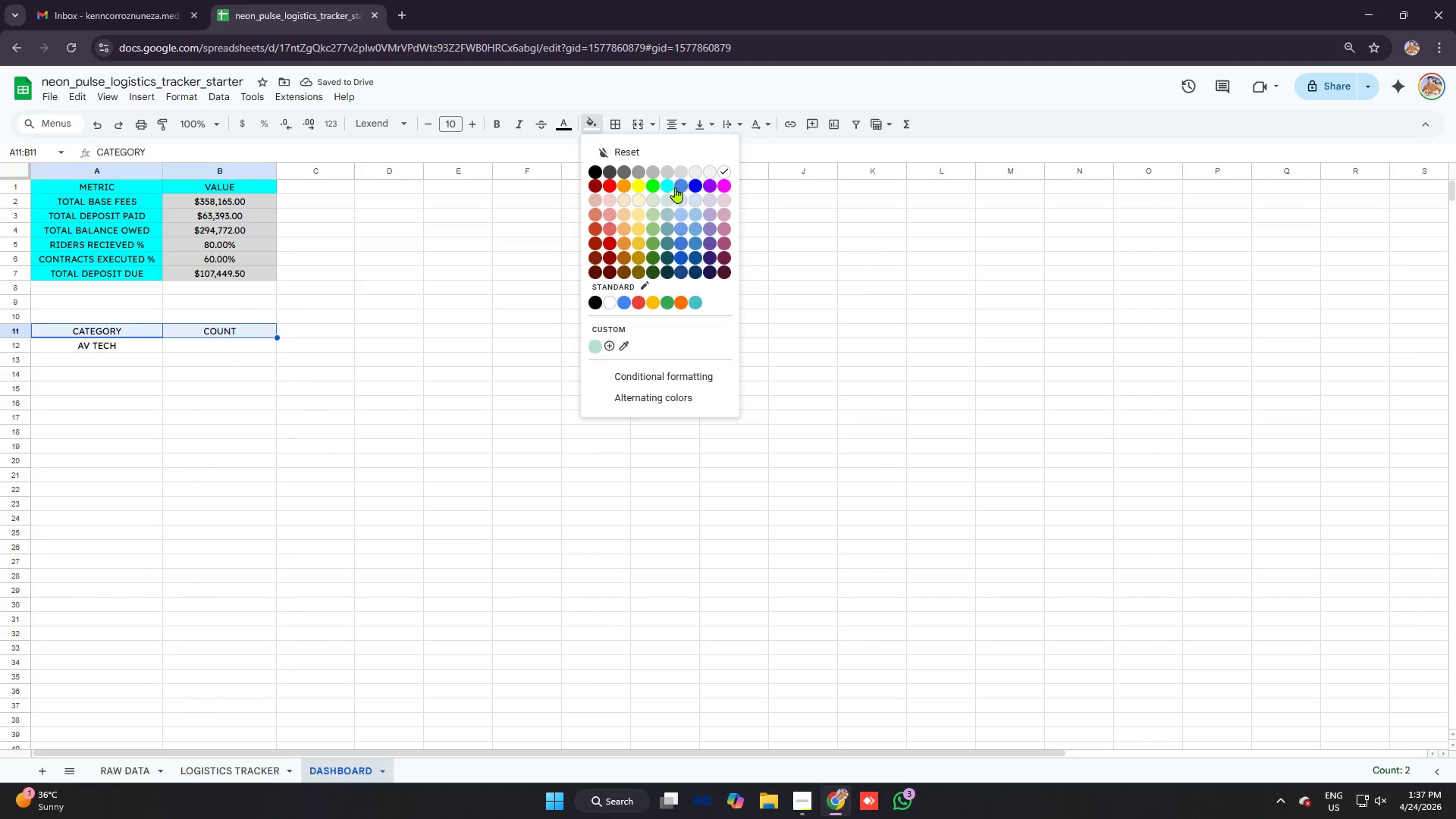 
left_click([670, 187])
 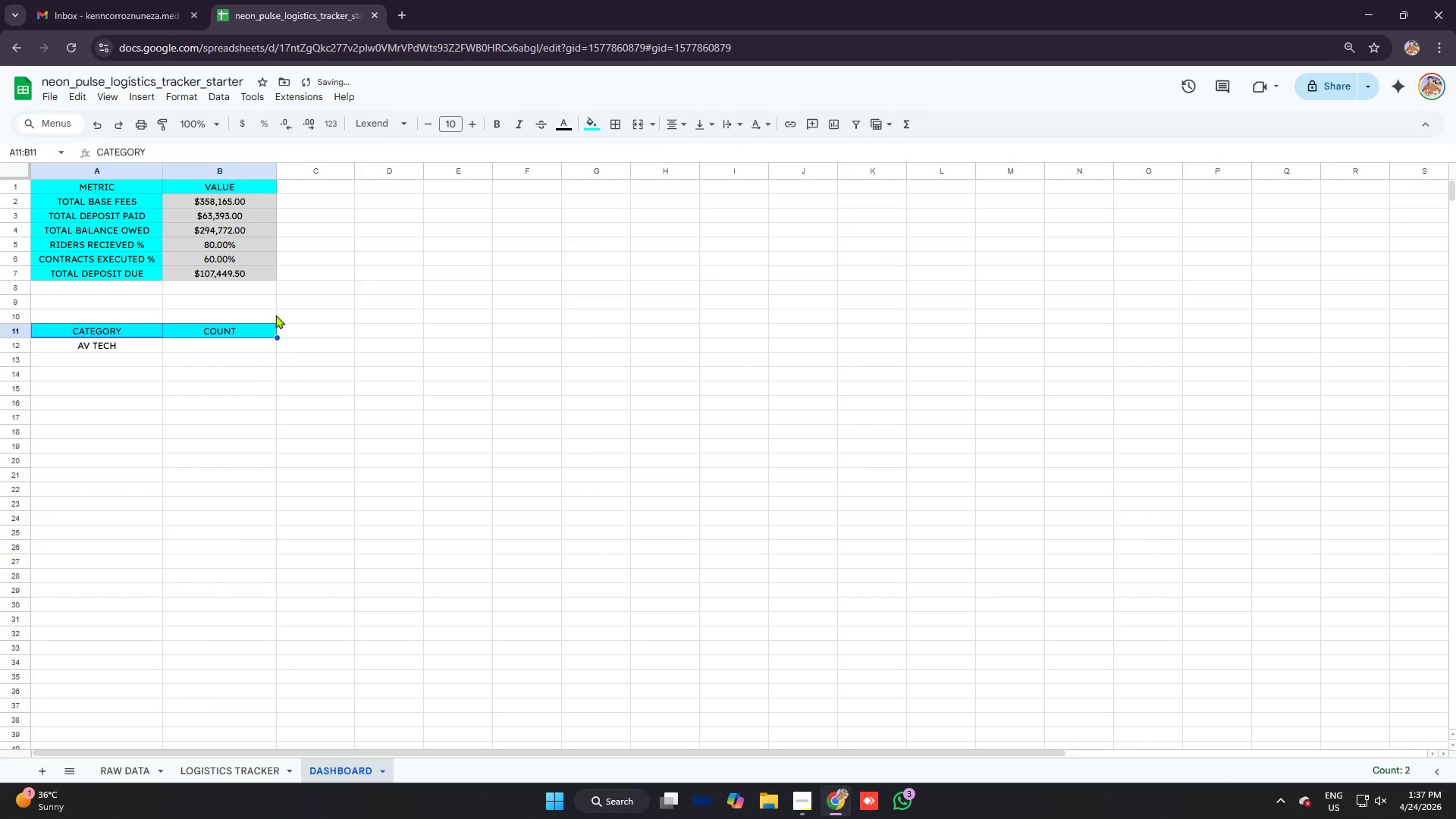 
left_click([274, 315])
 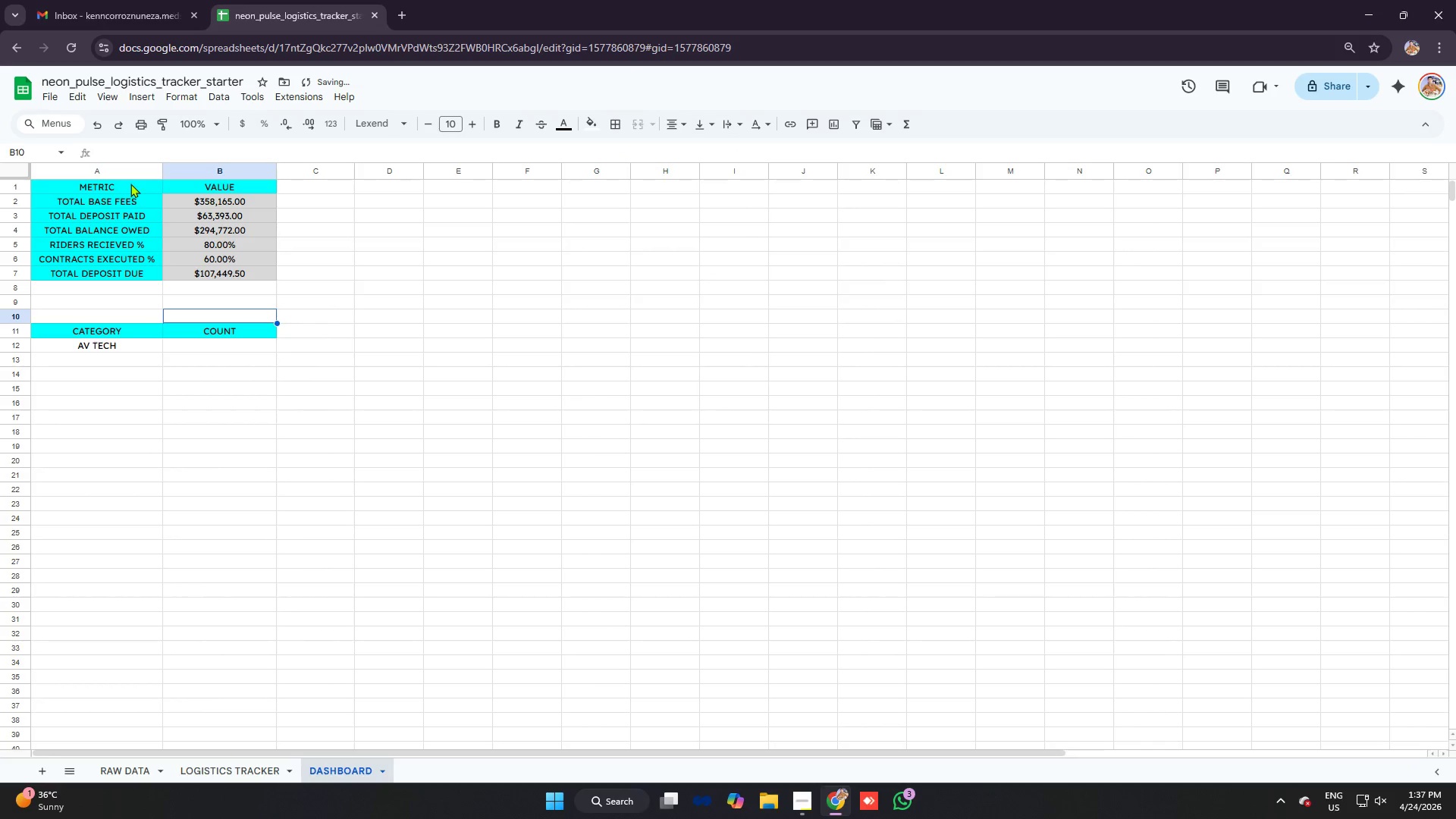 
left_click([130, 184])
 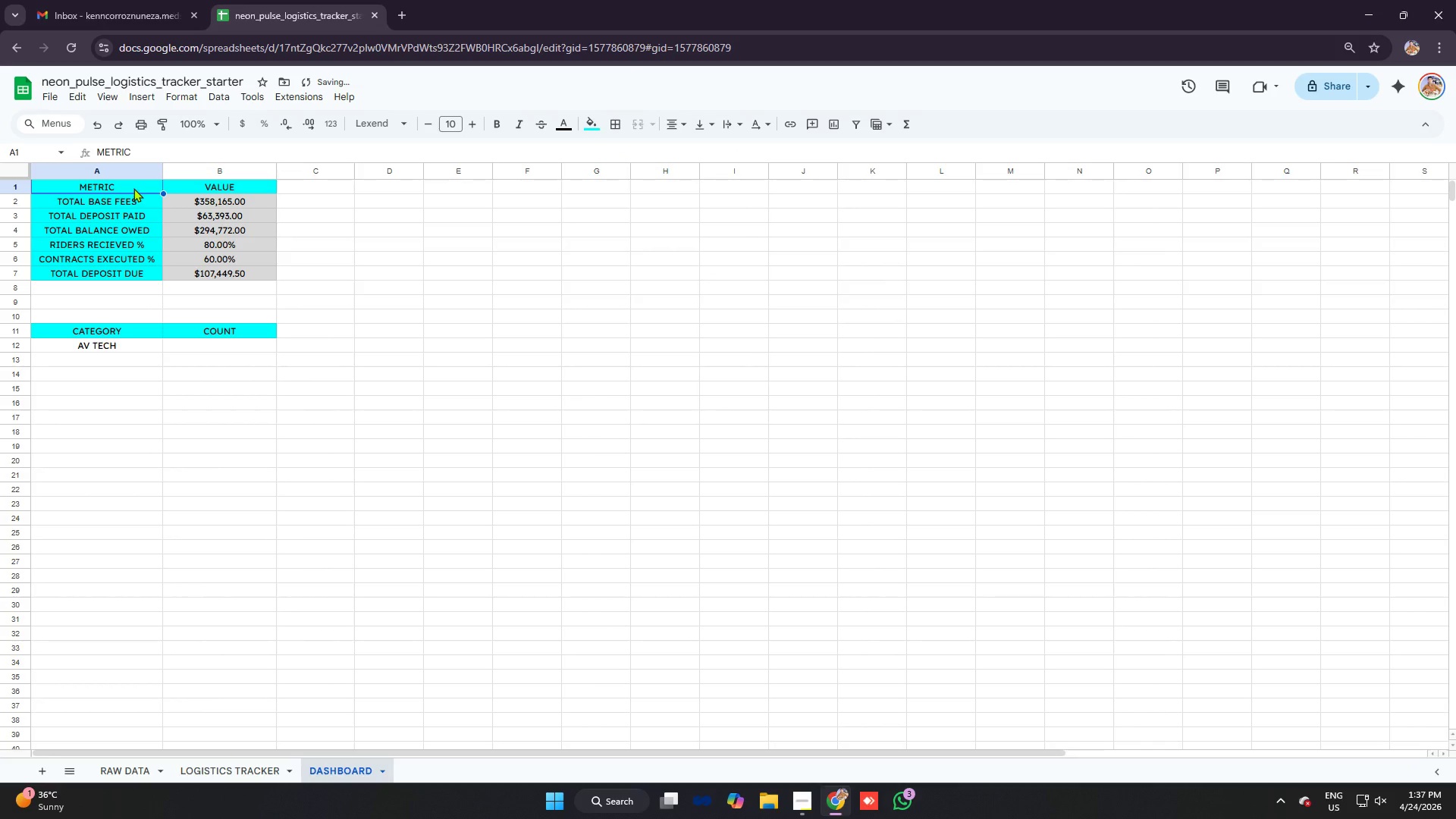 
left_click_drag(start_coordinate=[133, 187], to_coordinate=[249, 187])
 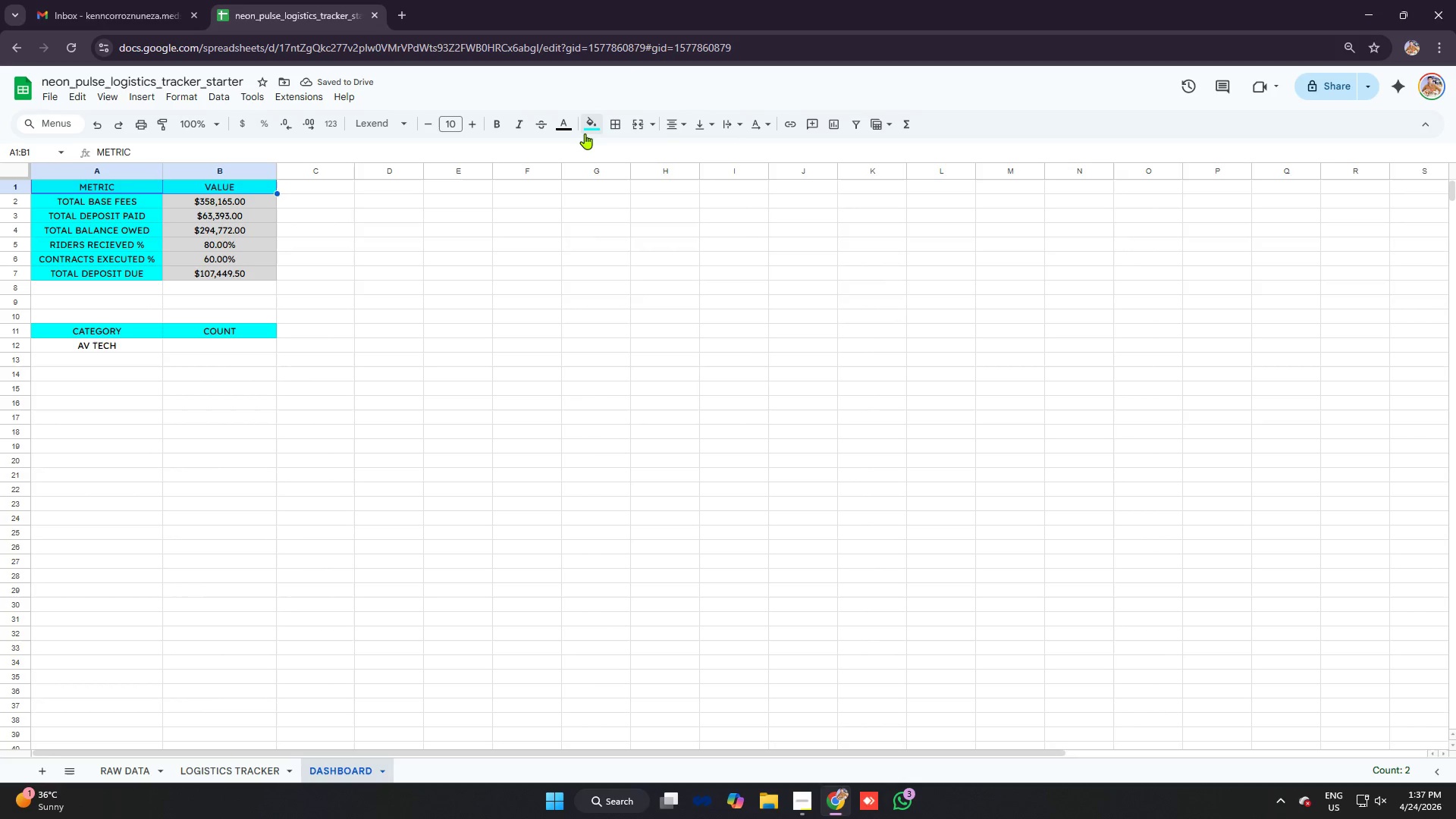 
left_click([590, 127])
 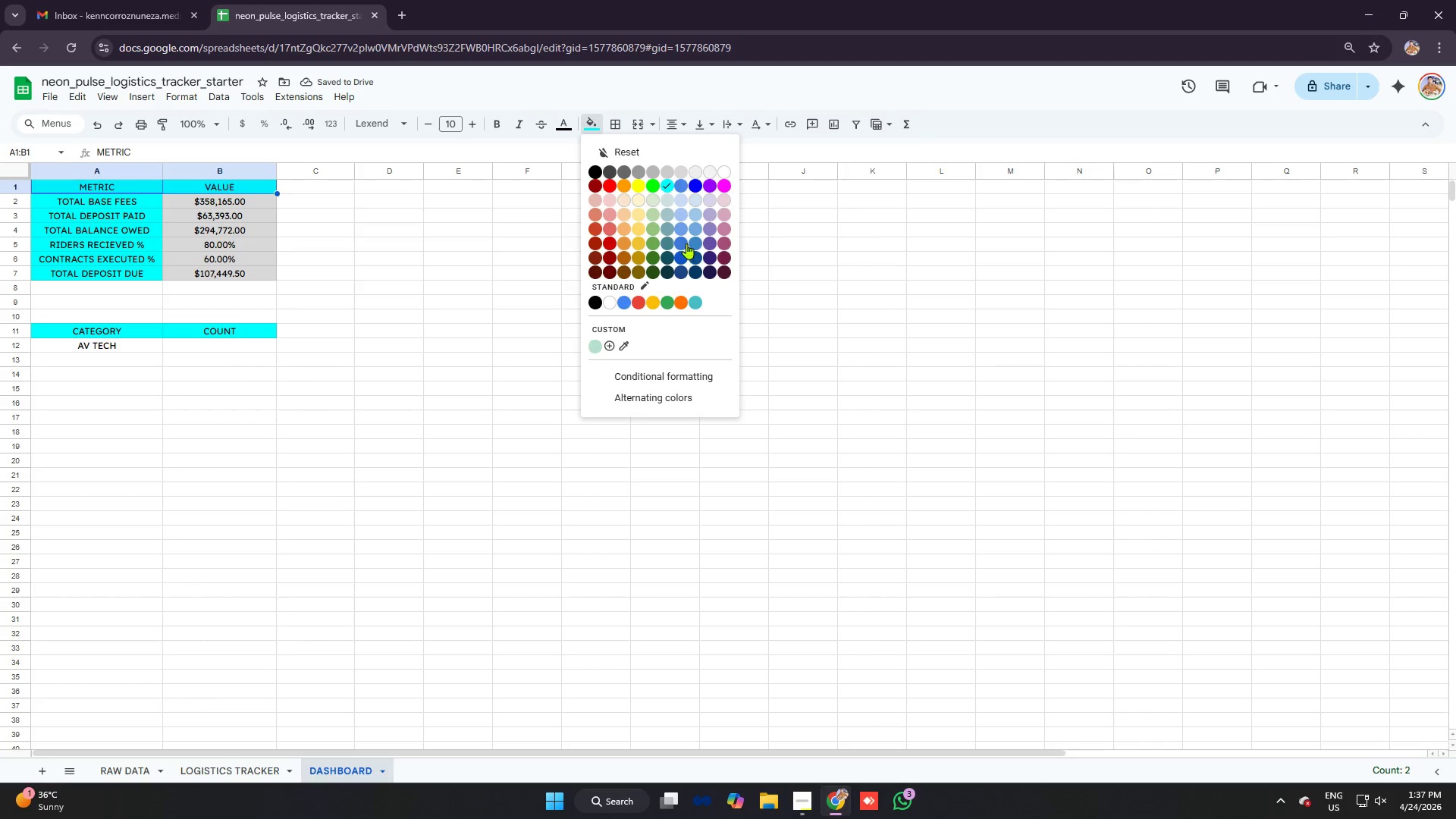 
left_click([683, 228])
 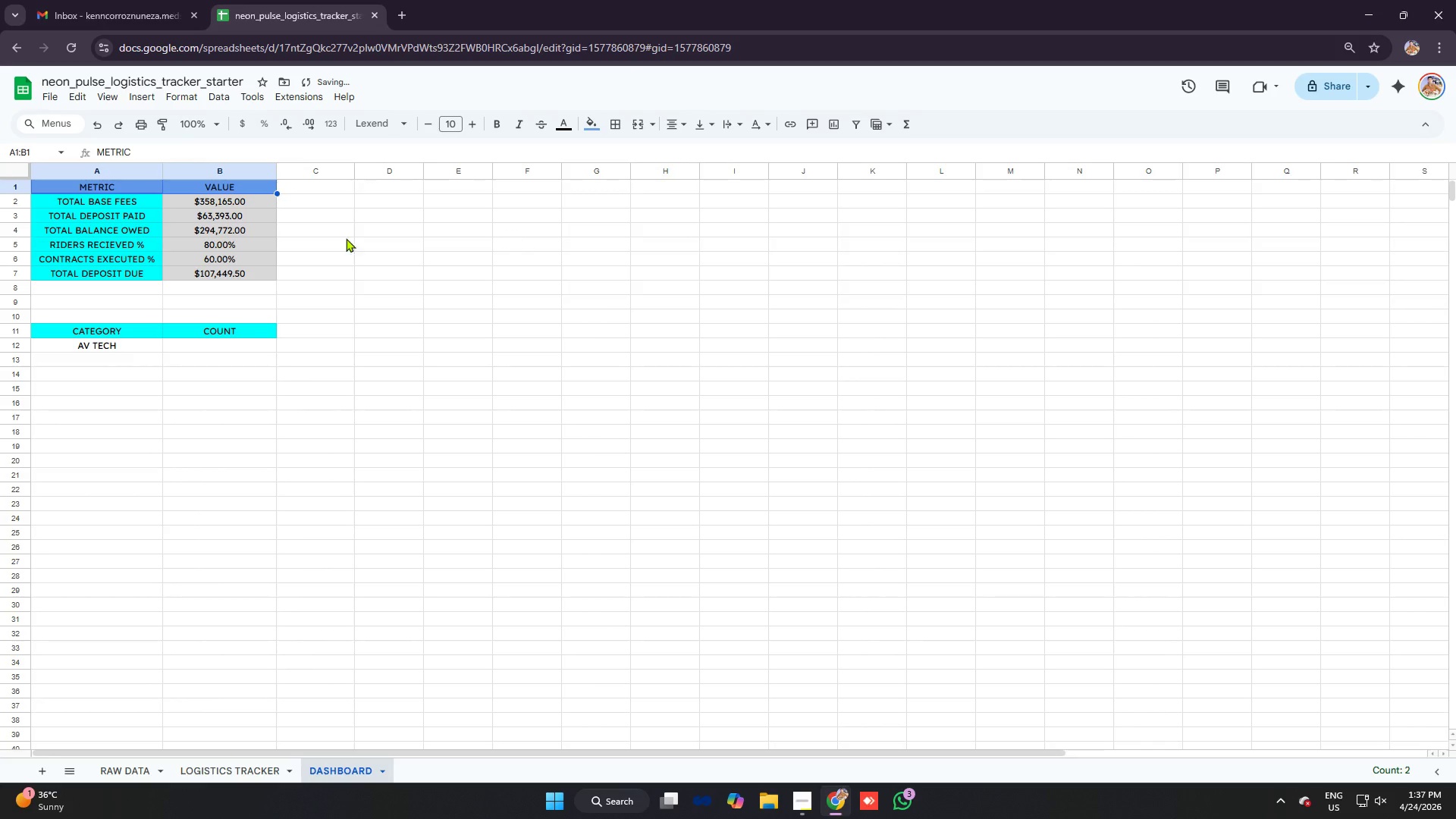 
left_click([327, 238])
 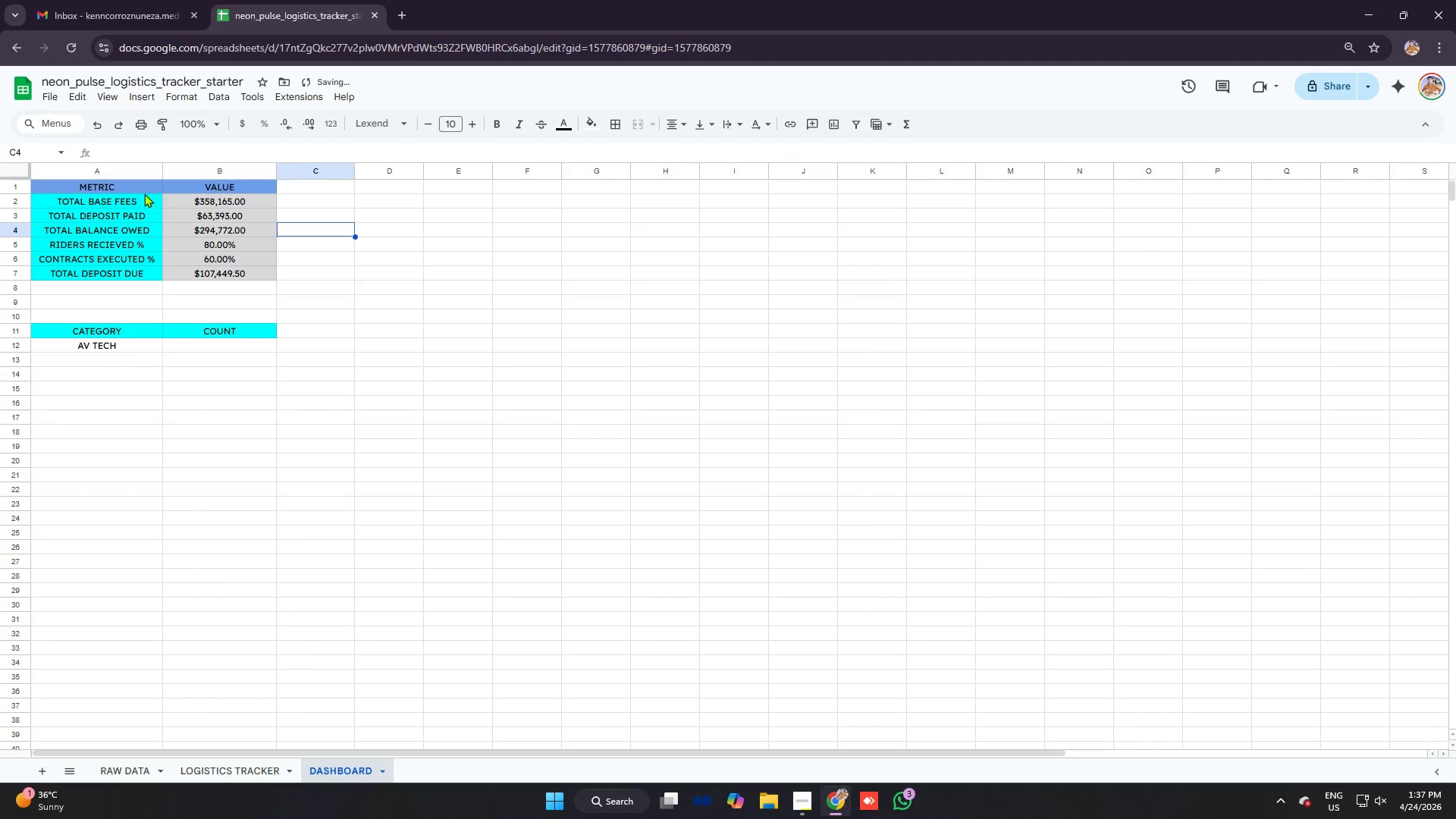 
left_click([135, 188])
 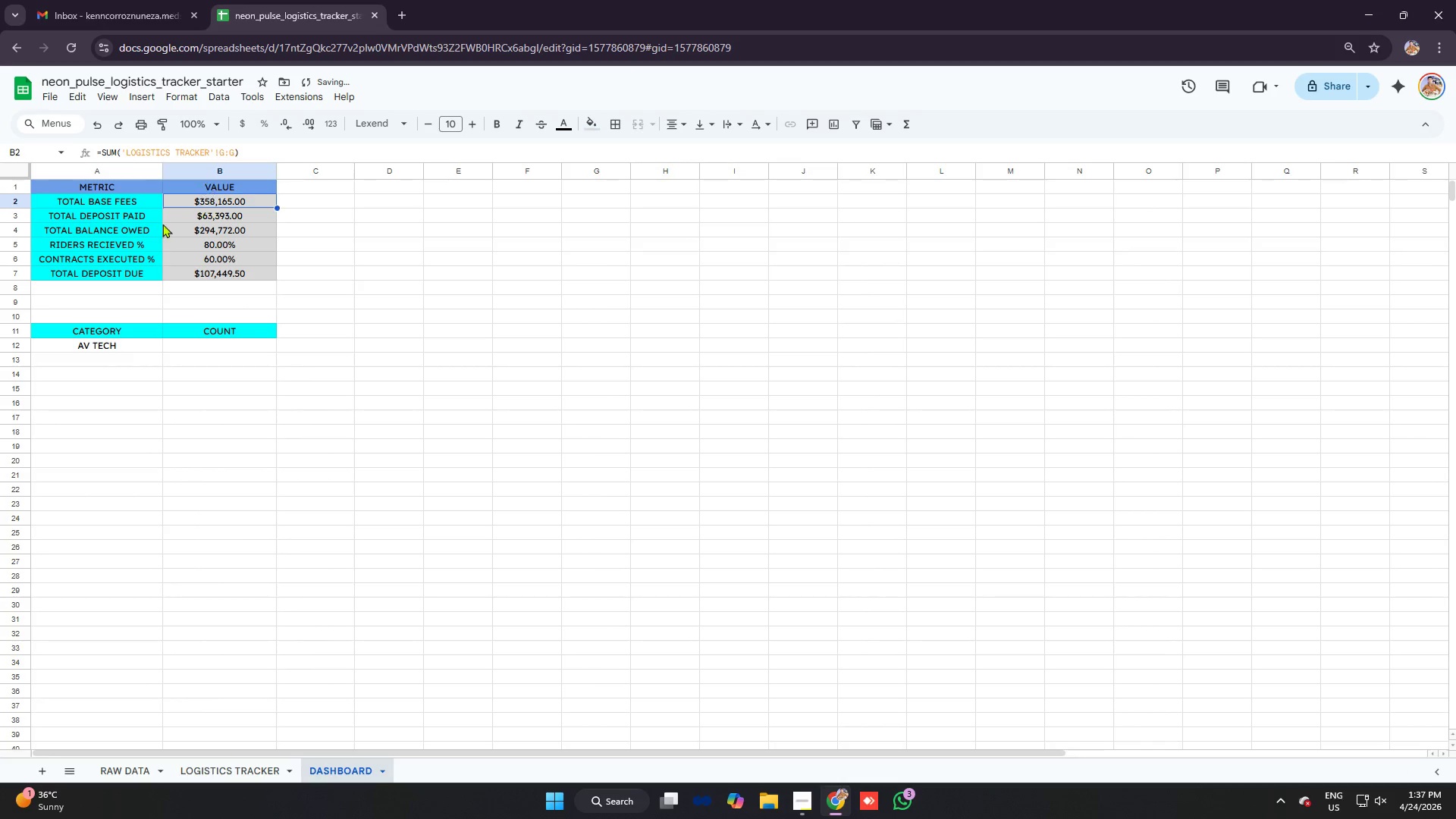 
double_click([139, 234])
 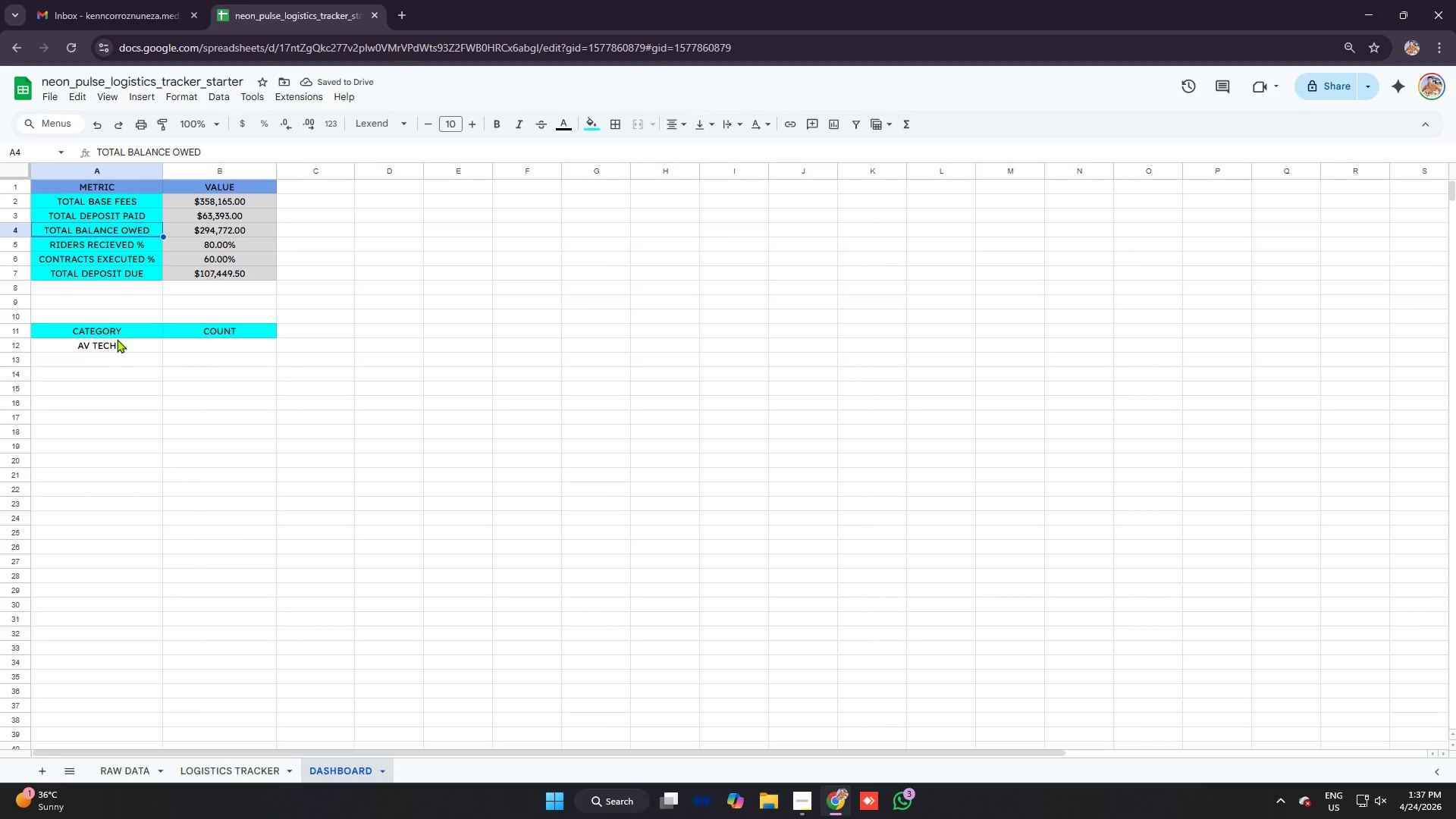 
left_click([115, 342])
 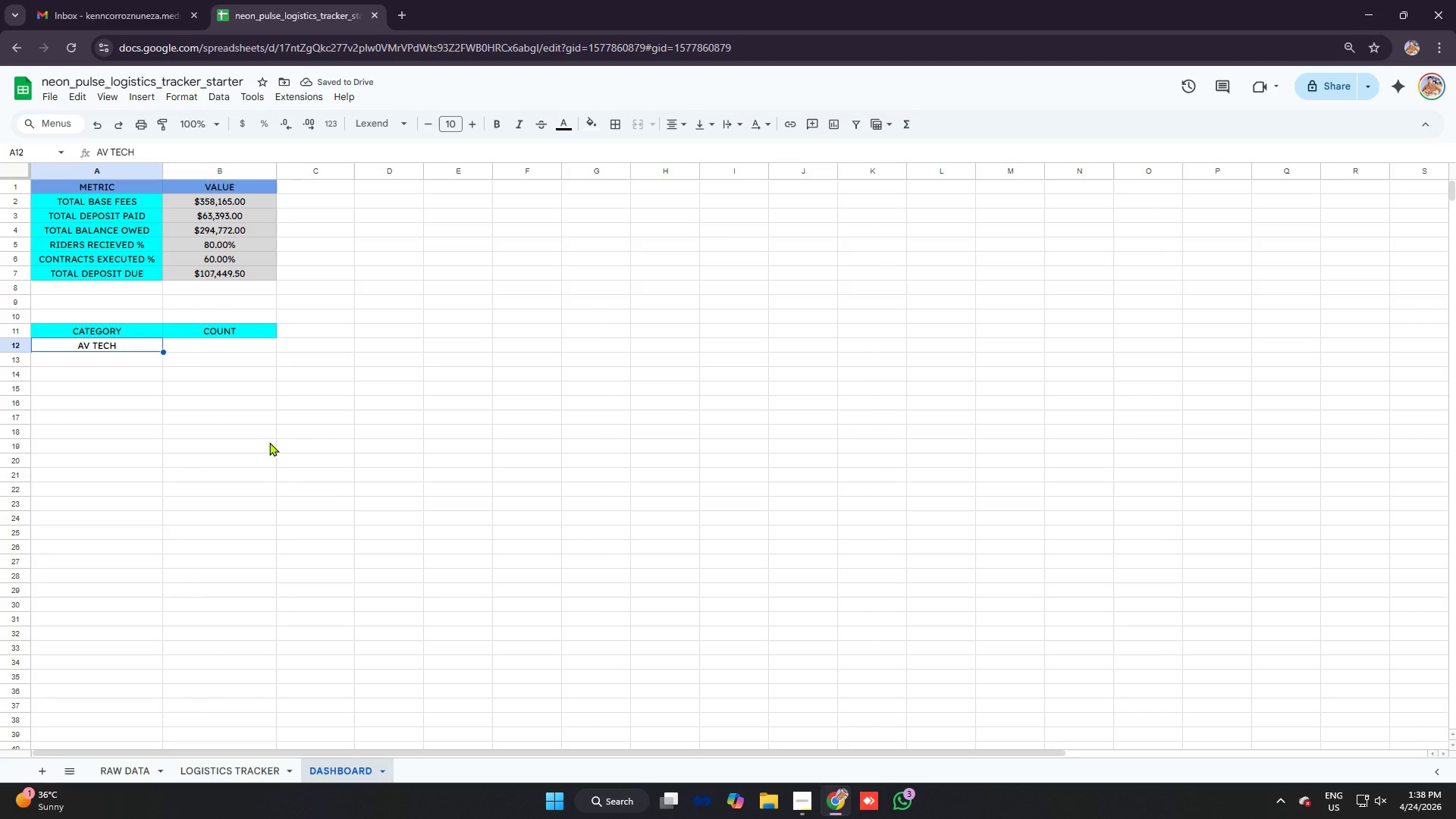 
key(Enter)
 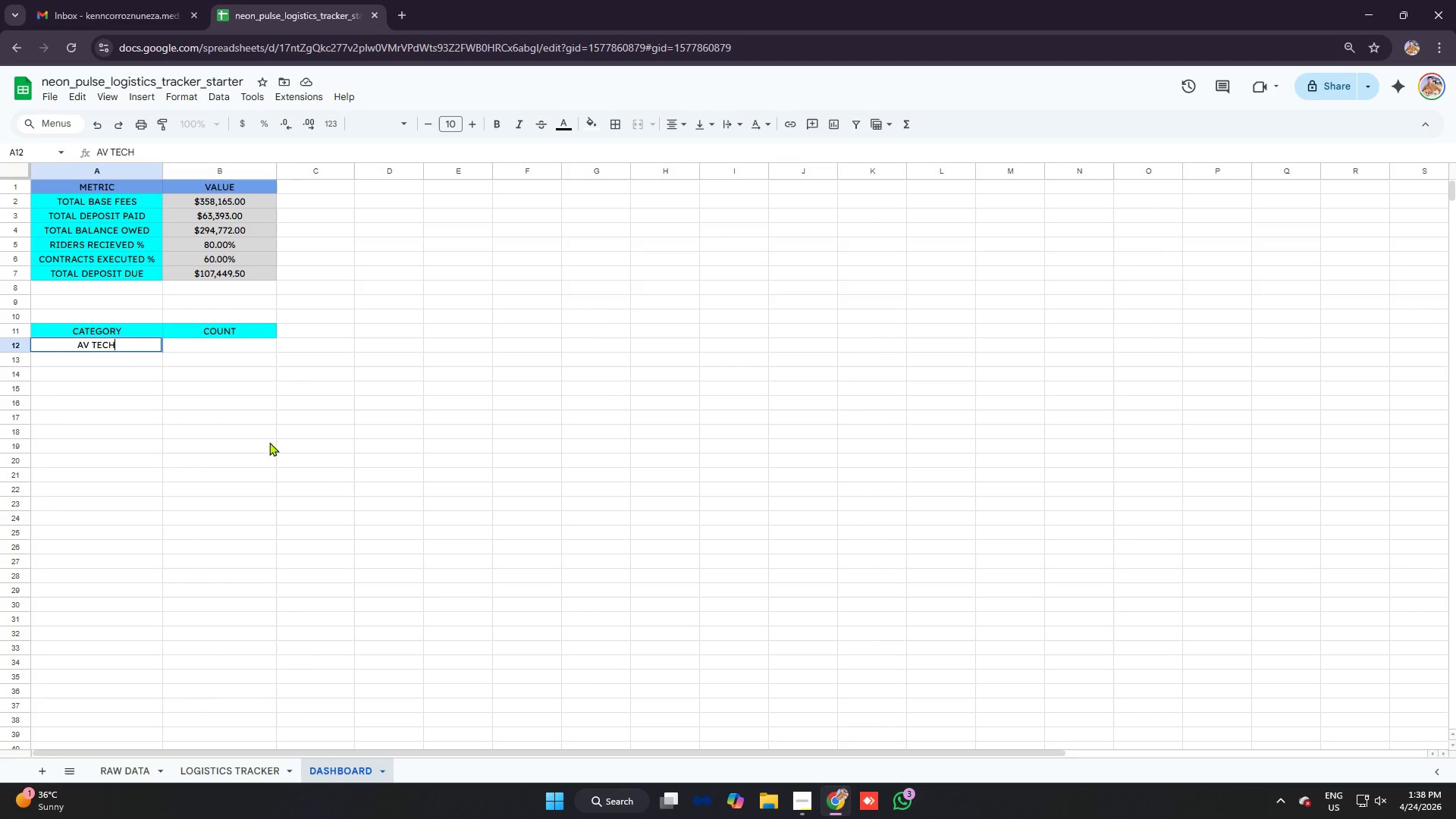 
type(LIGHTING)
key(Backspace)
key(Backspace)
type(AV Tech)
 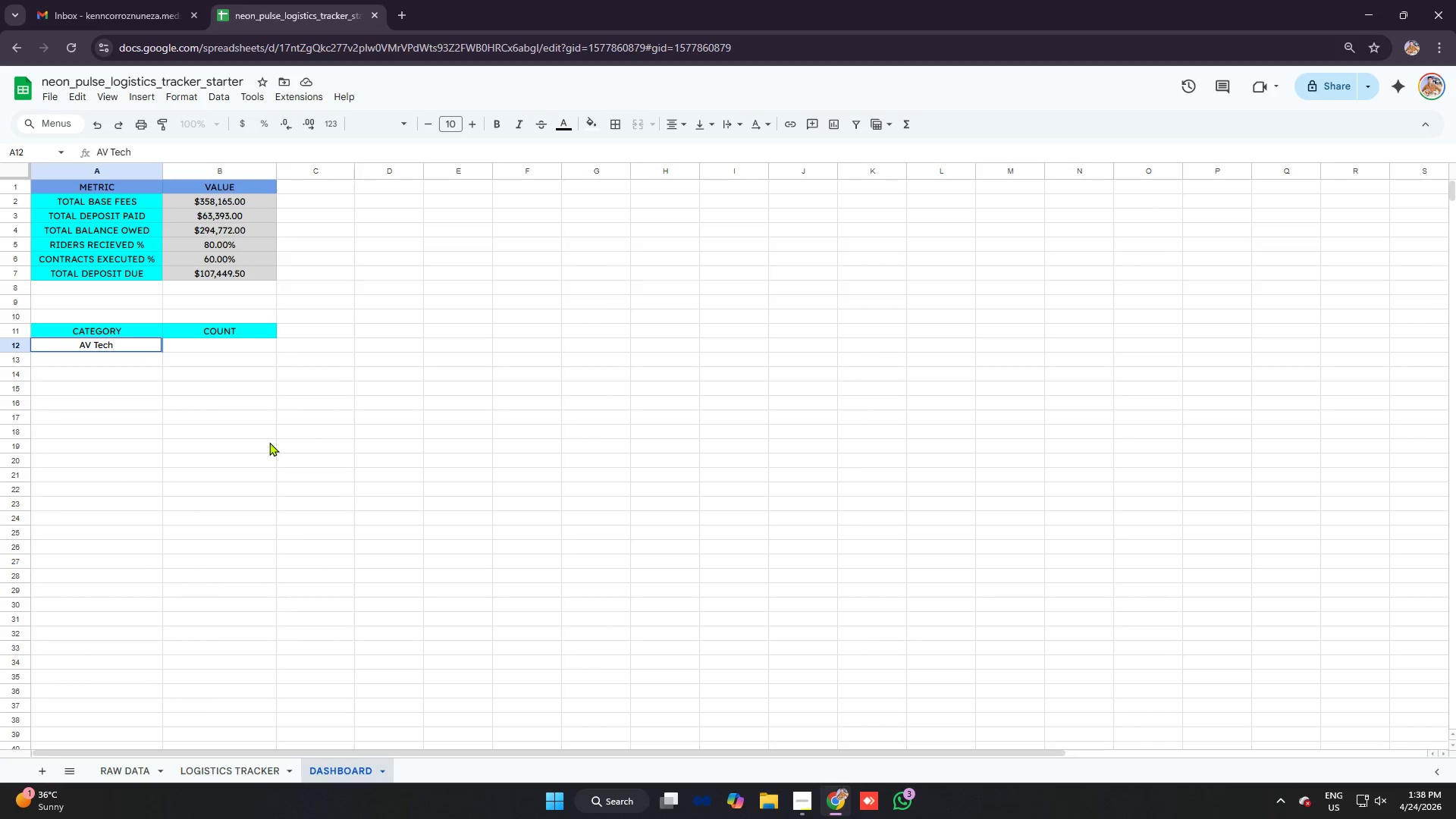 
key(Enter)
 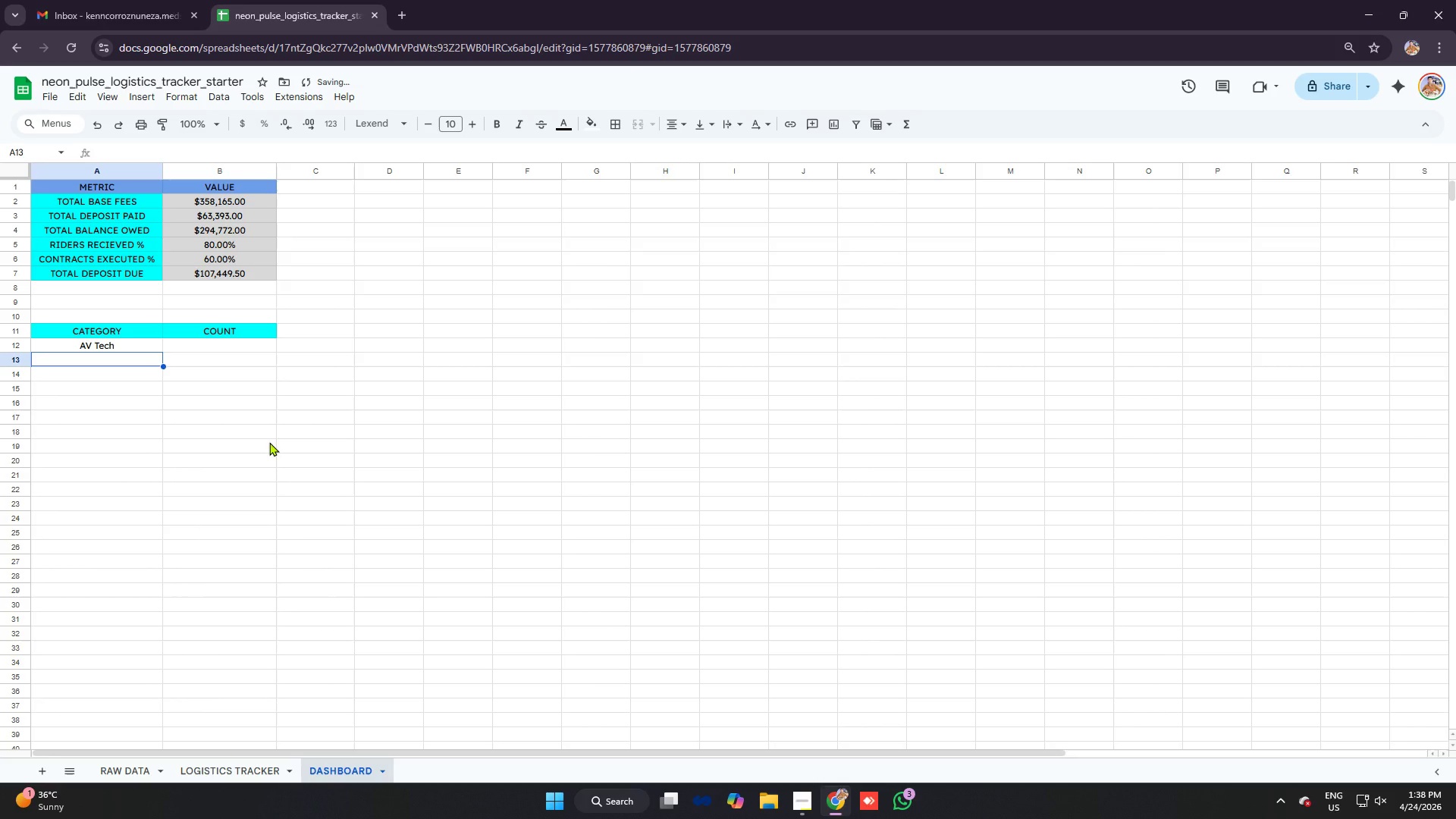 
type(Lighting)
 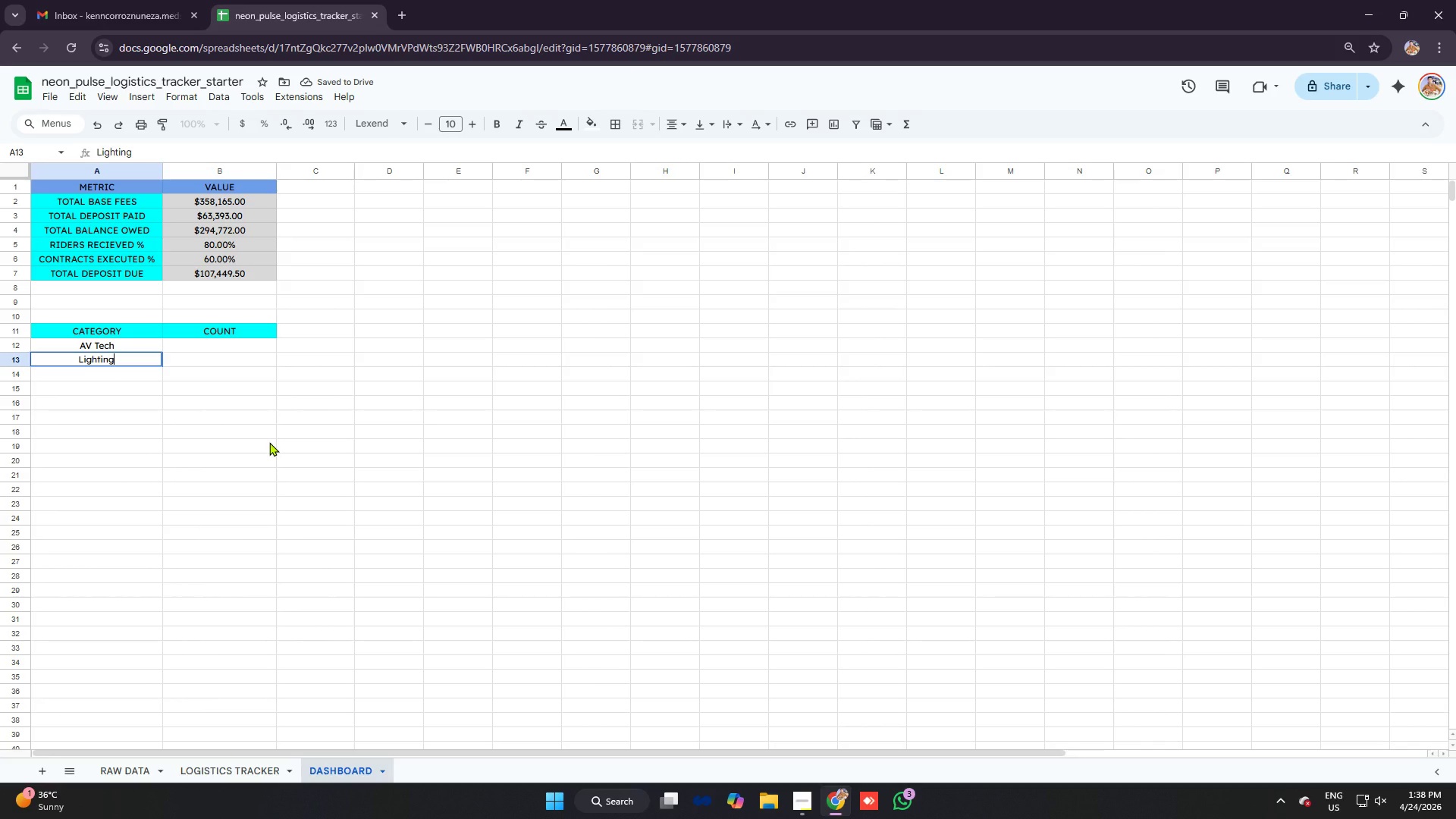 
type( Designer)
 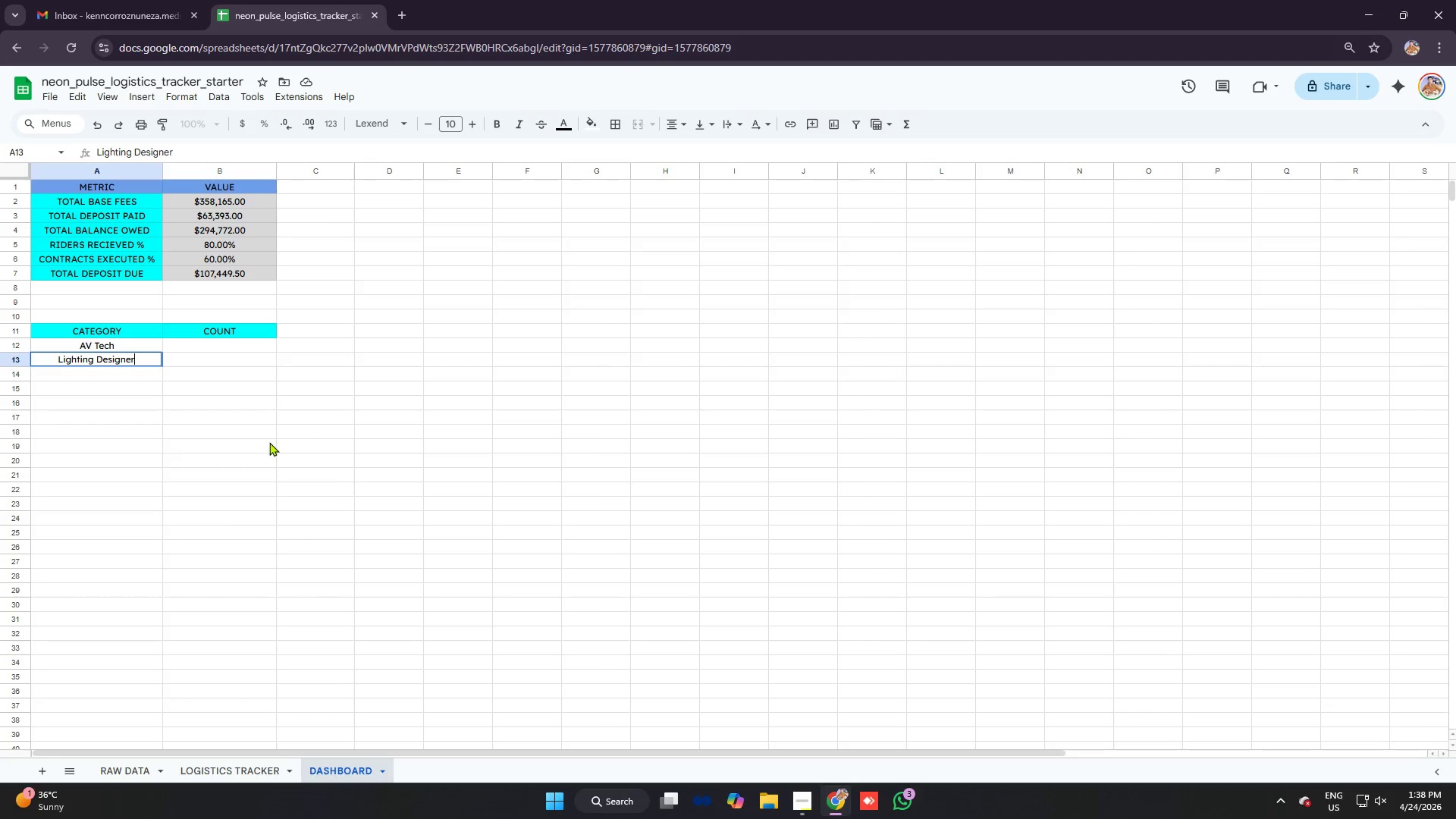 
key(Enter)
 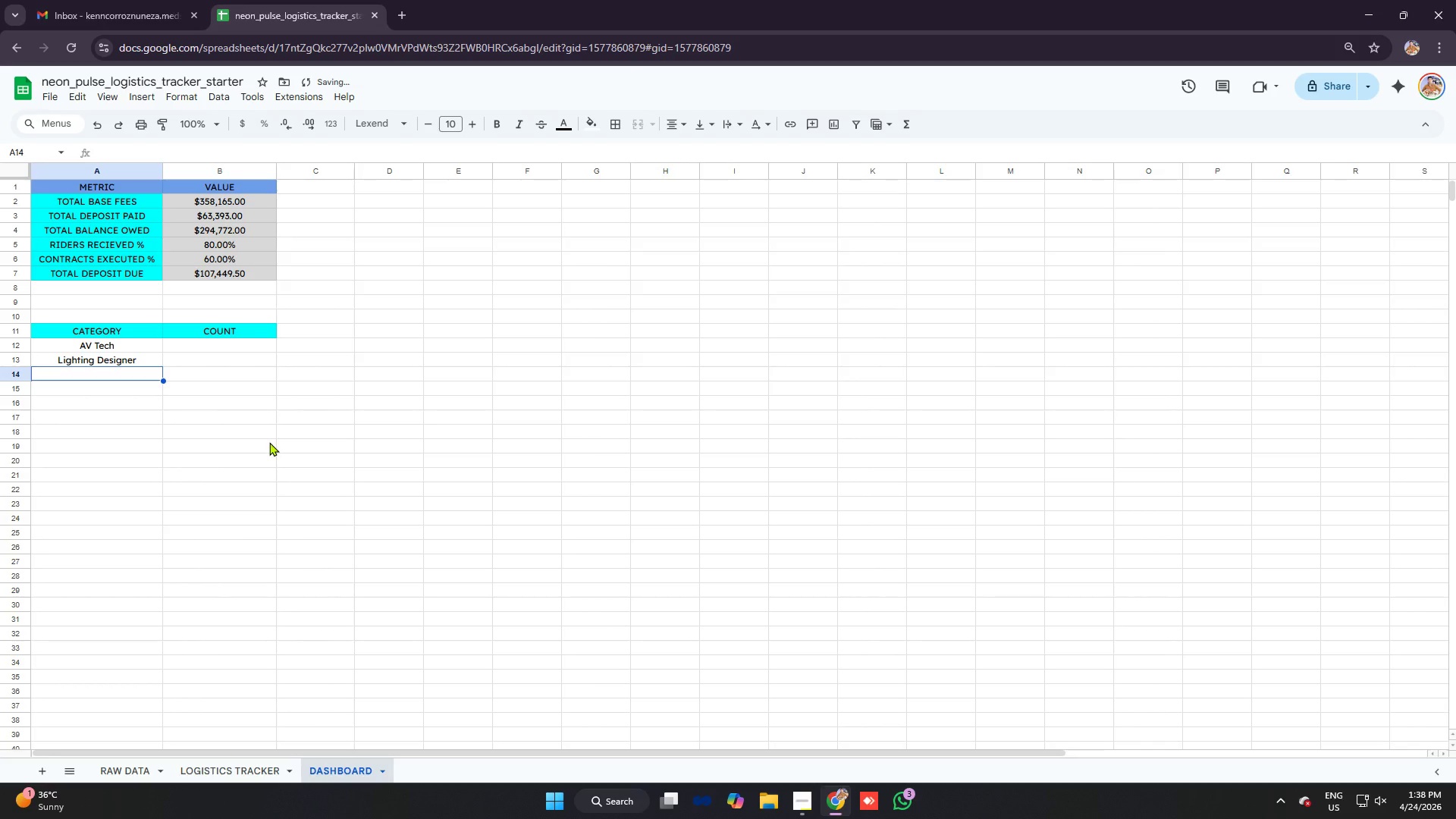 
type(Aere)
key(Backspace)
type(ialist)
 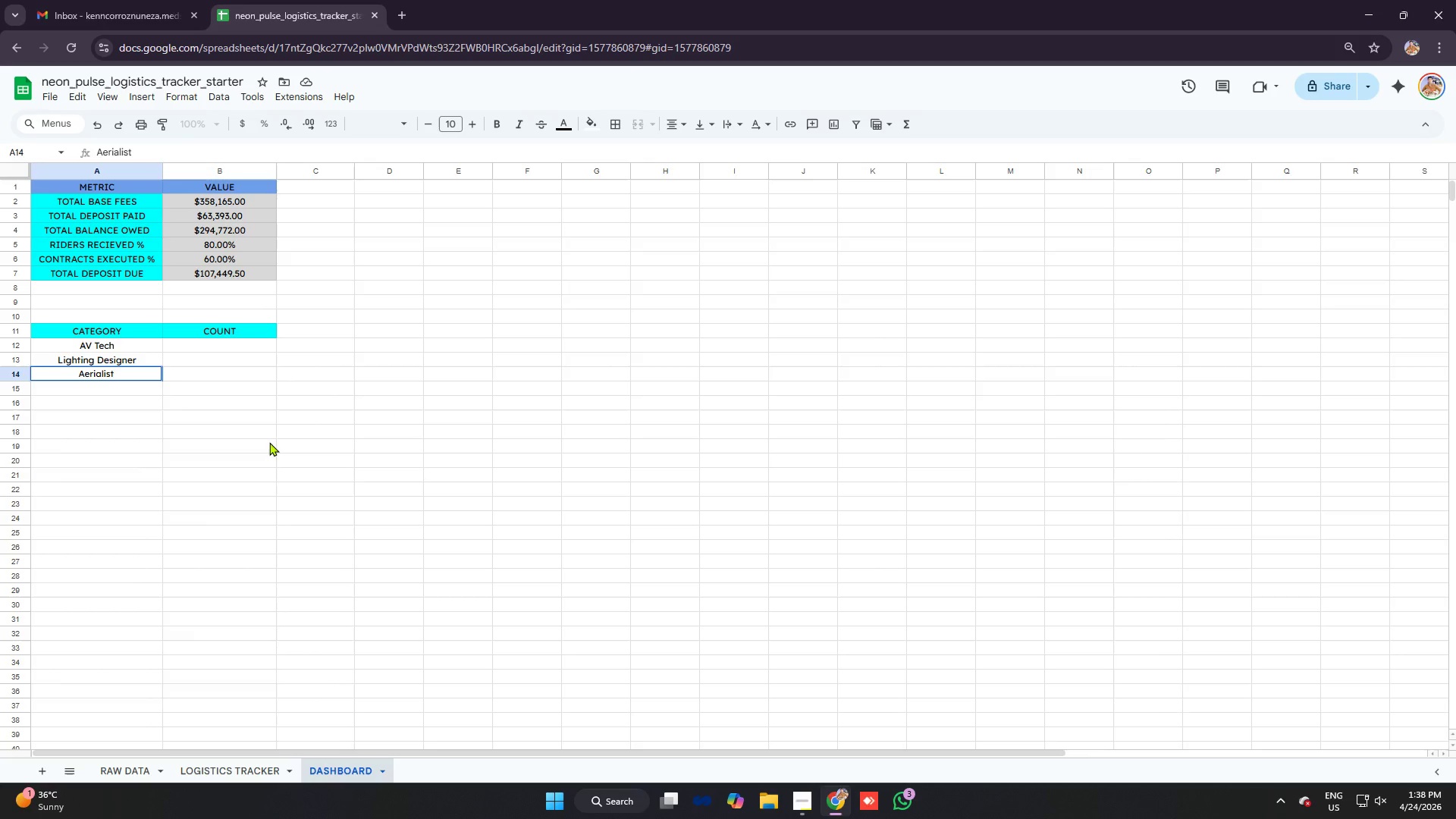 
key(Enter)
 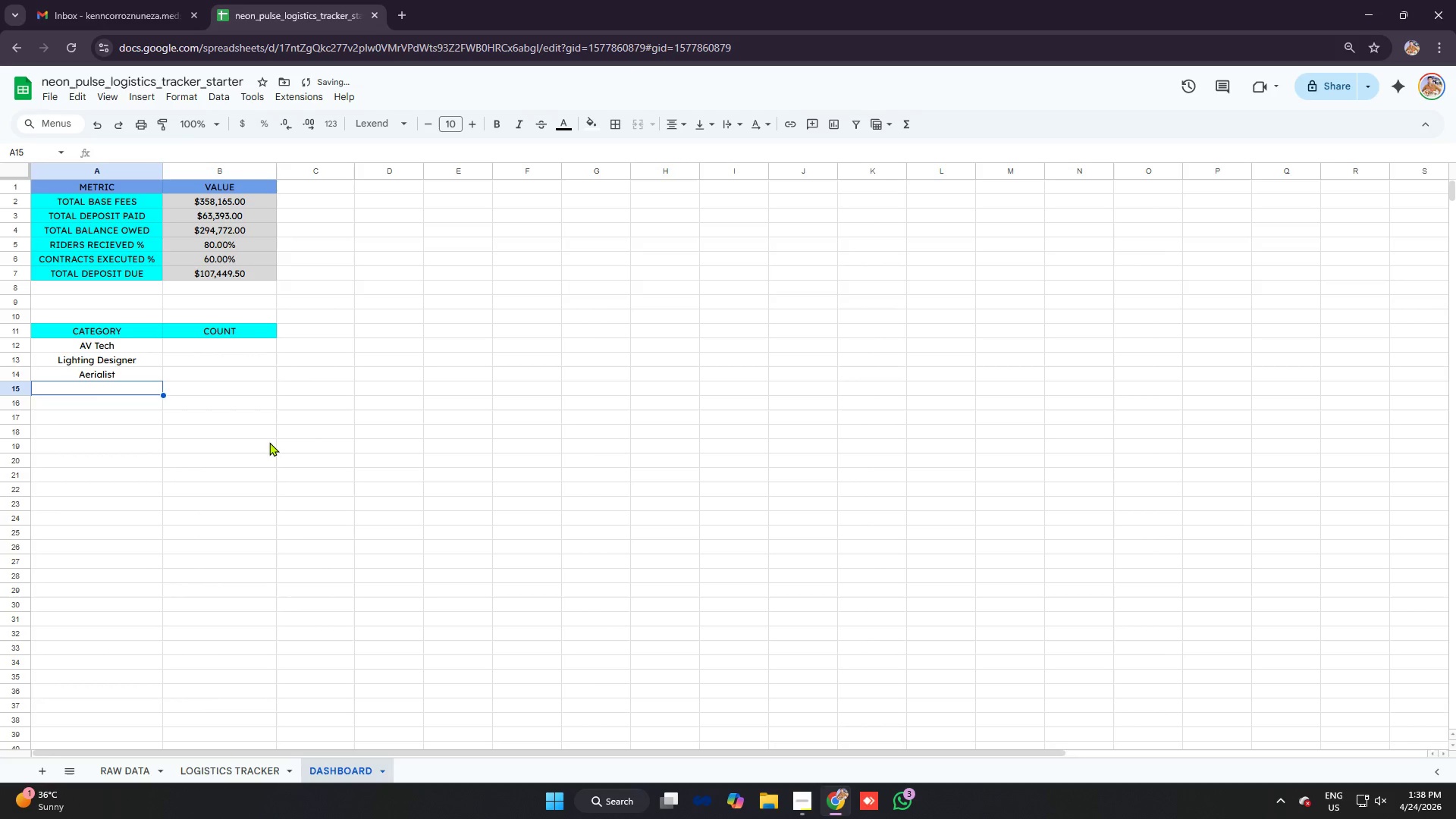 
type(Live Musician)
 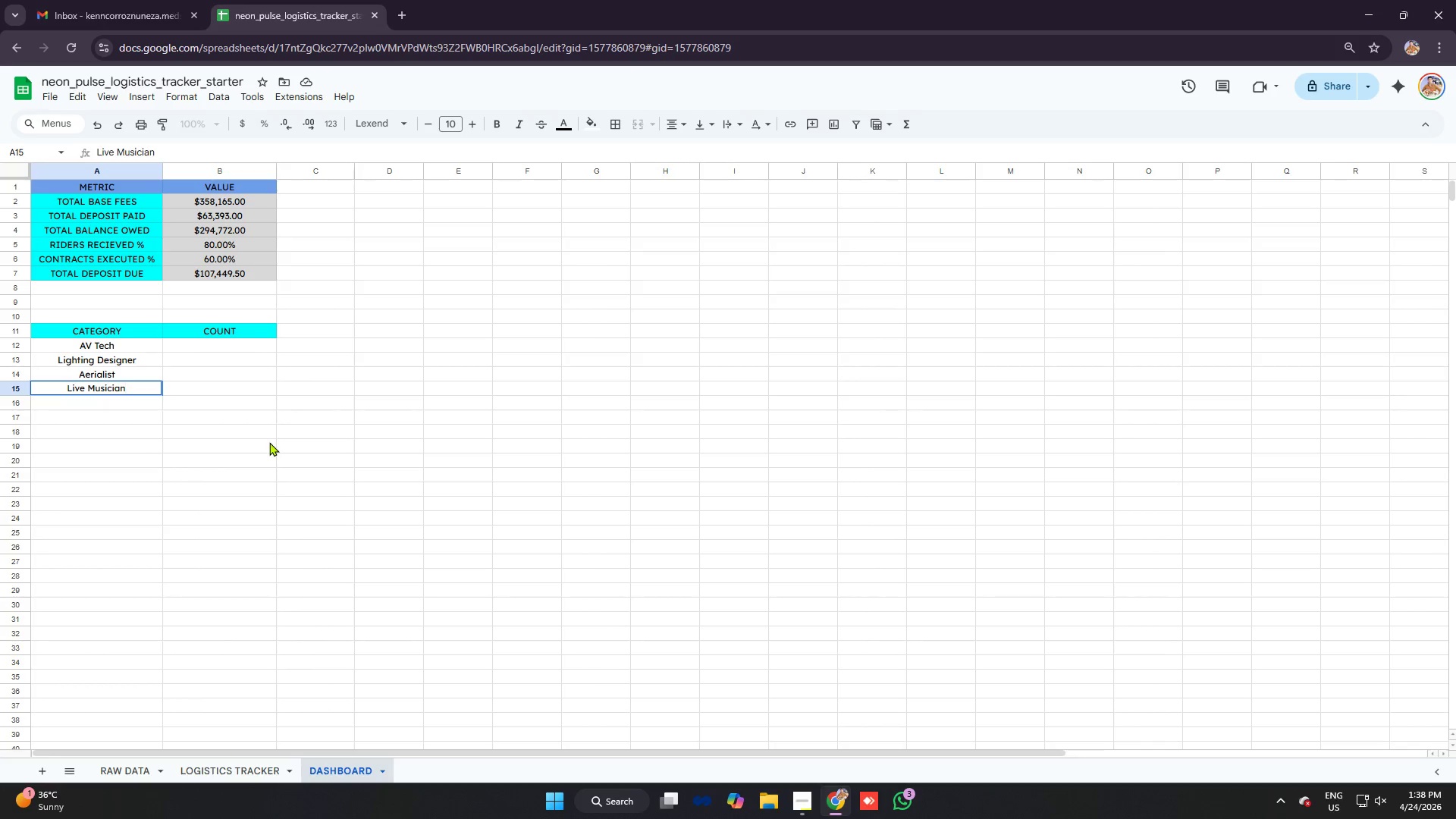 
key(Enter)
 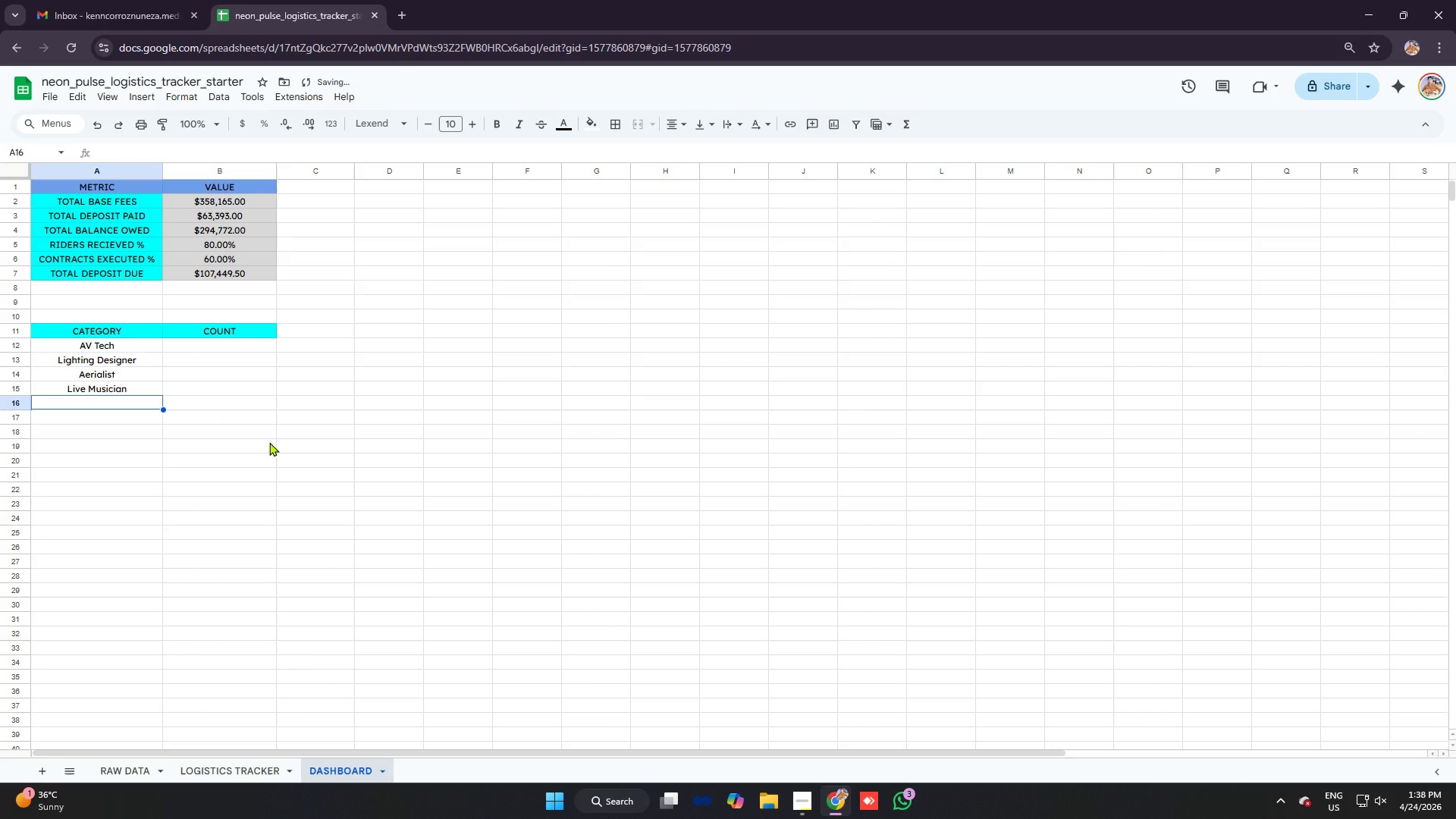 
type(Magiciamn)
key(Backspace)
key(Backspace)
type(n)
 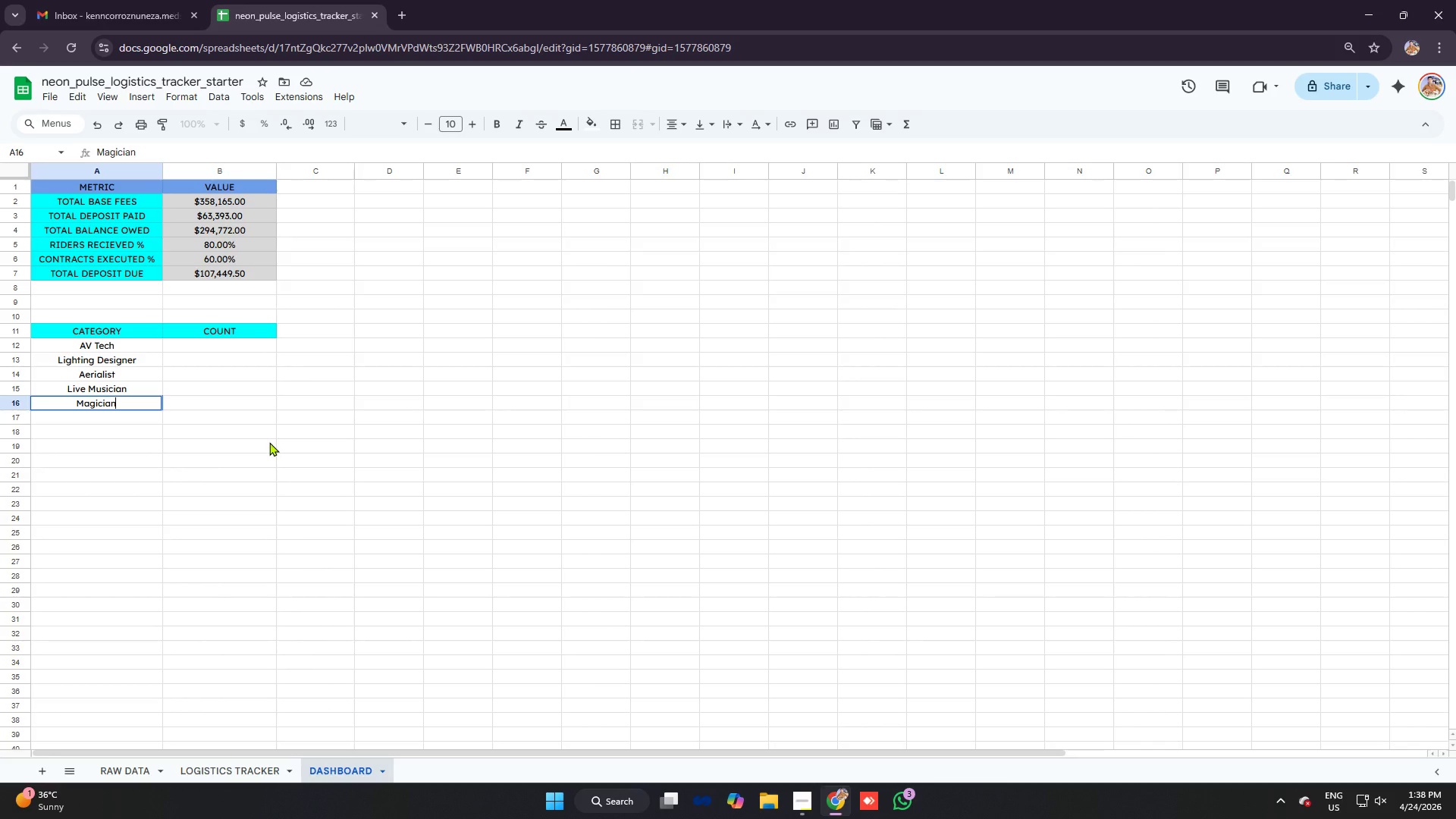 
key(Enter)
 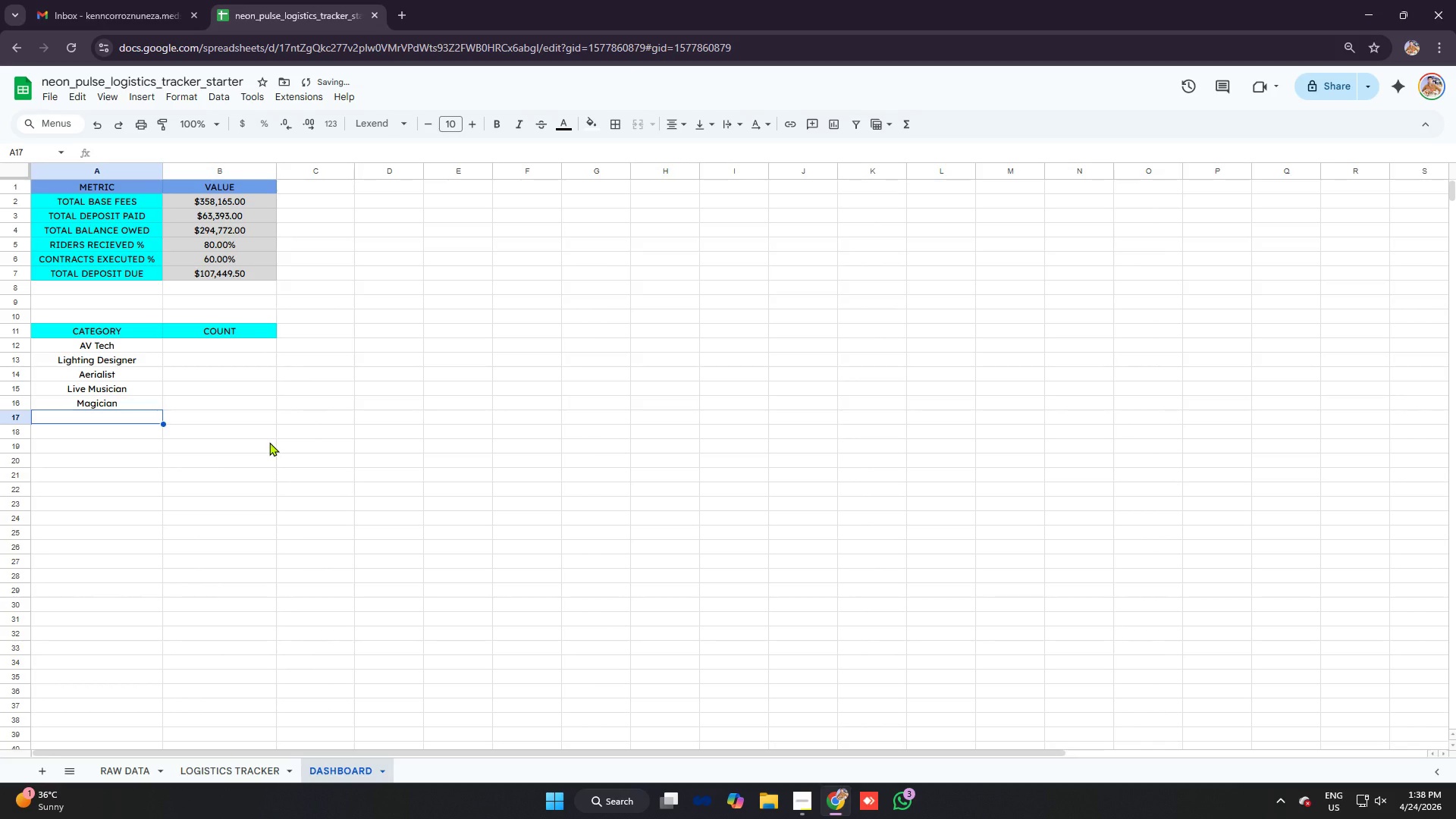 
type(Technicakl)
key(Backspace)
key(Backspace)
type(l Lead)
 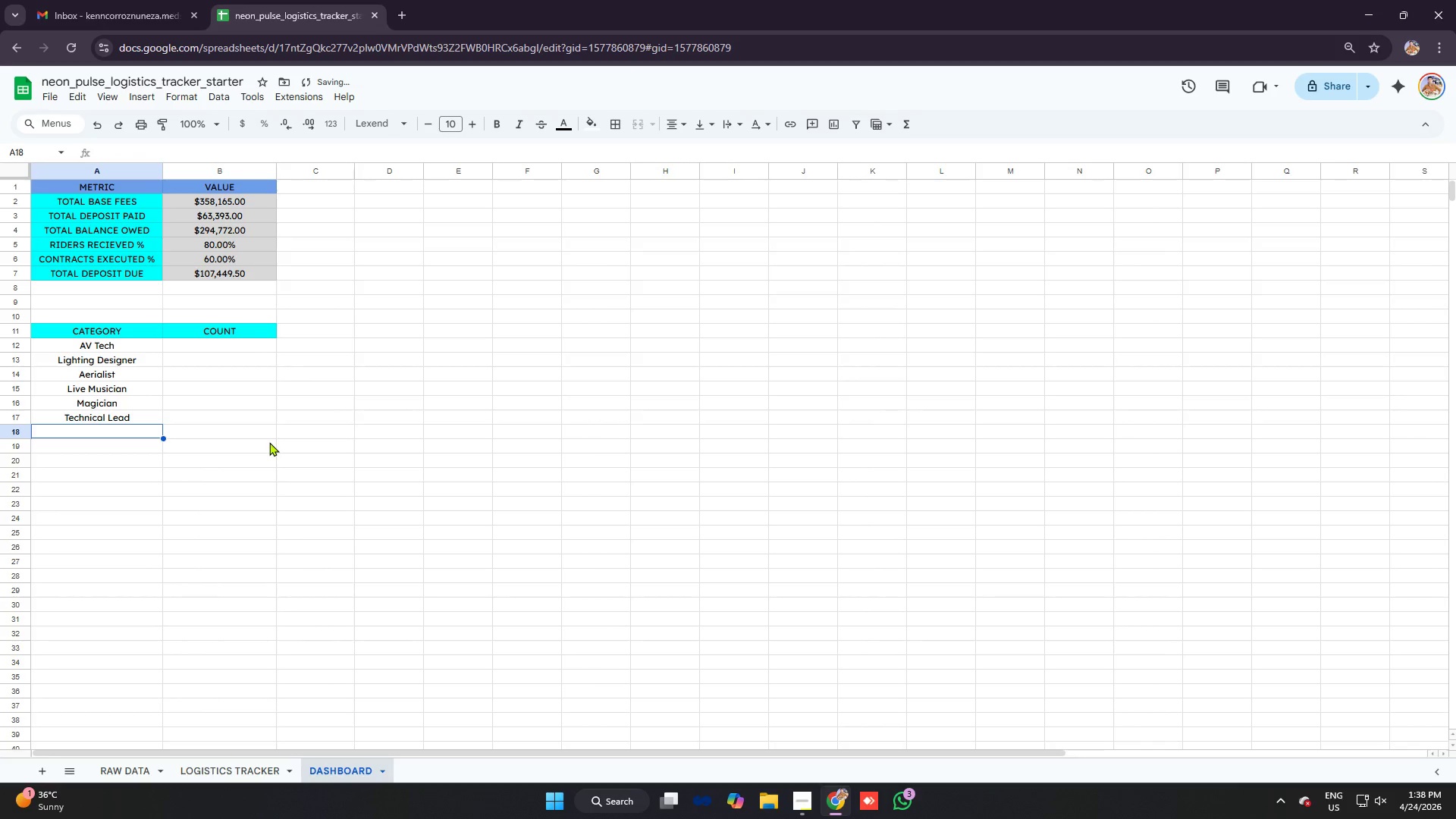 
 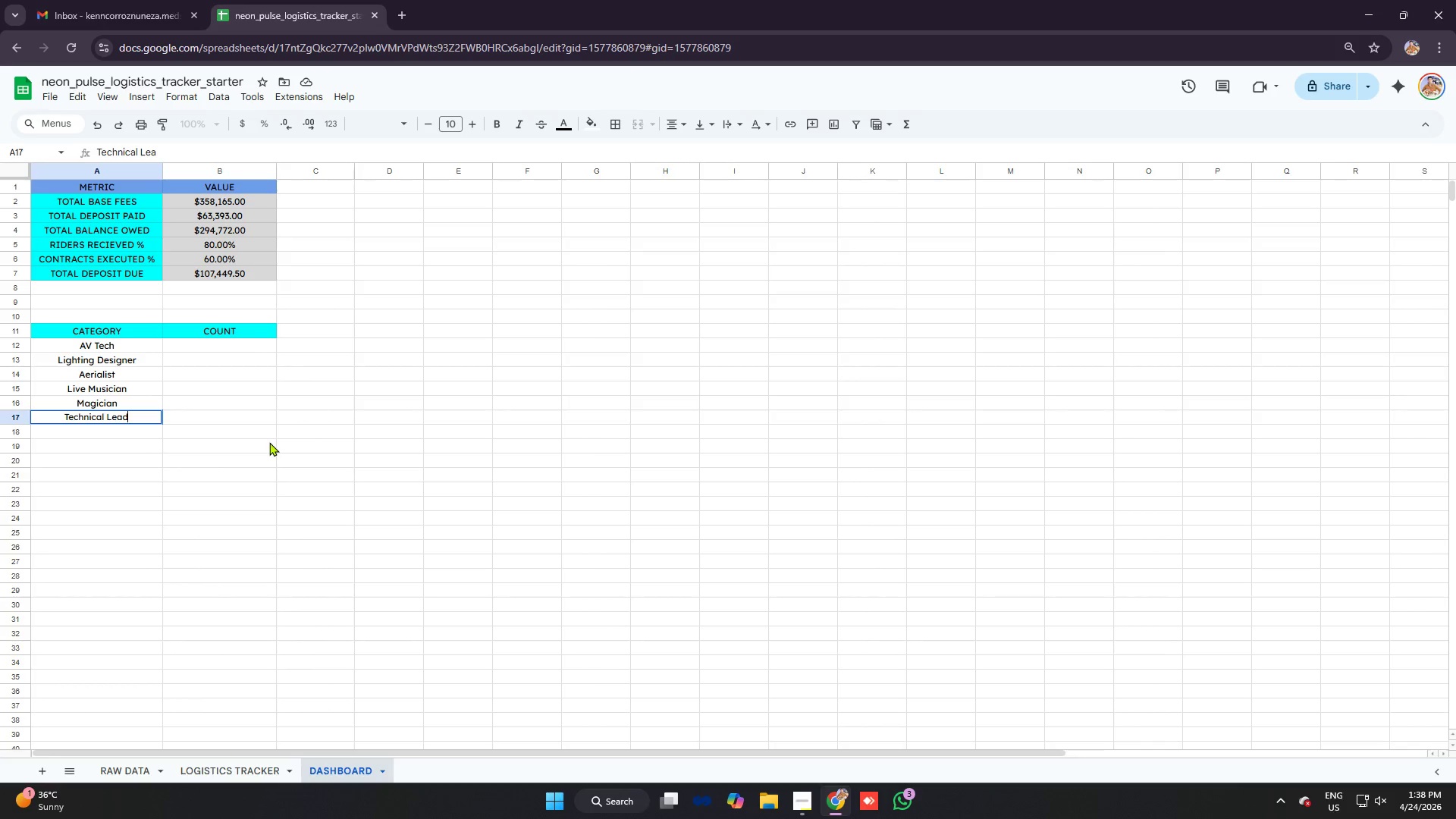 
key(Enter)
 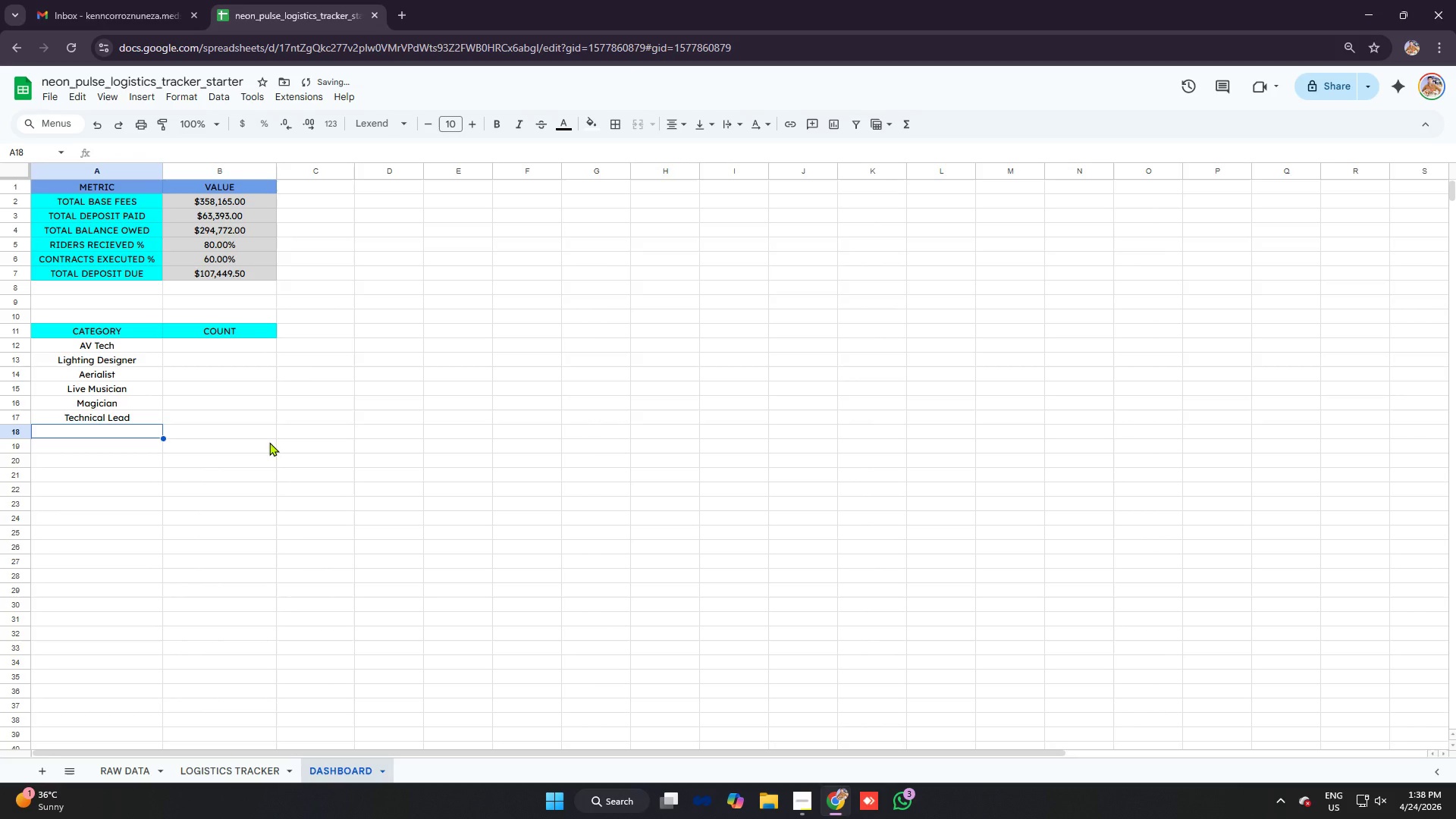 
type(DJ)
 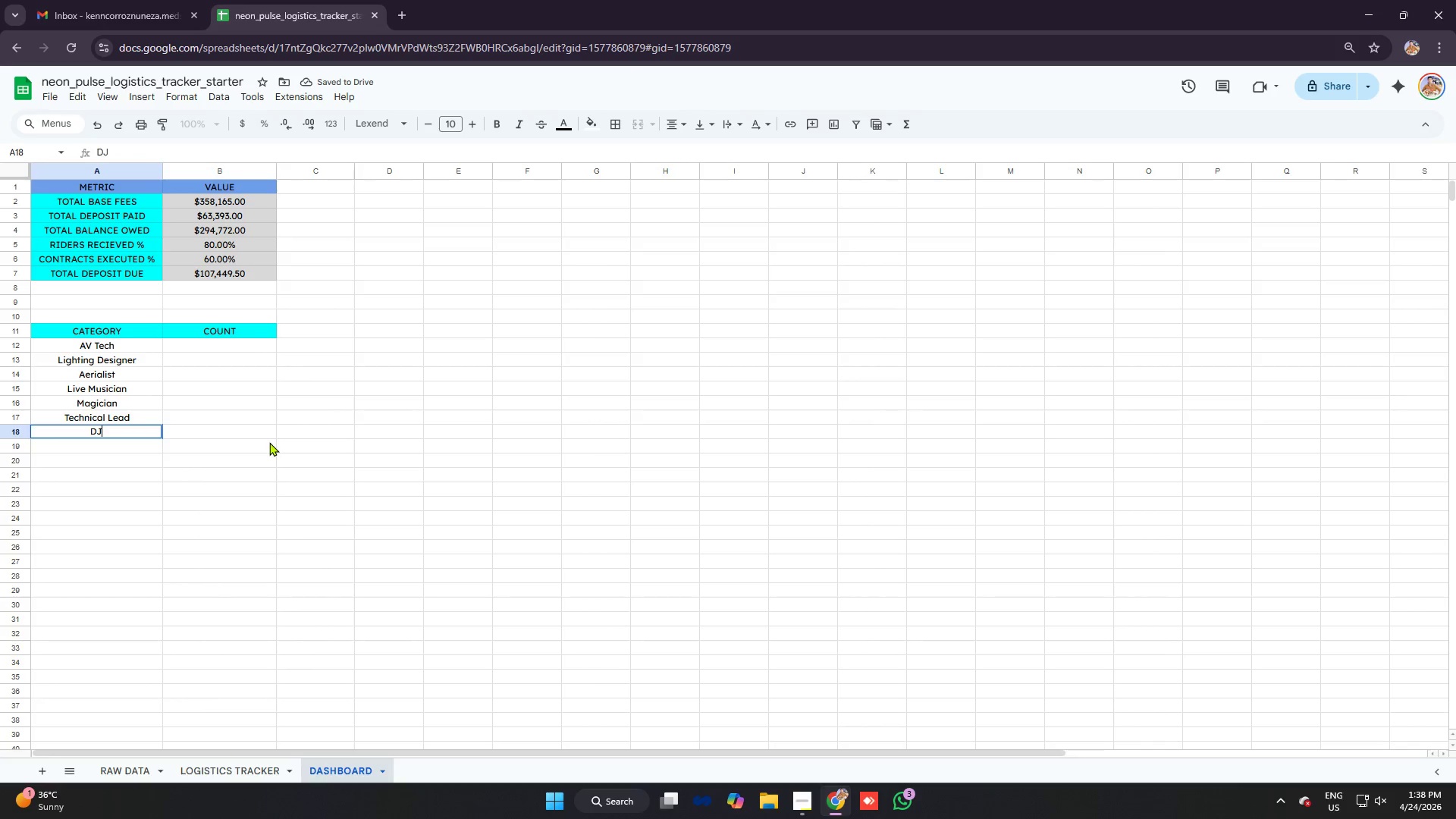 
key(Enter)
 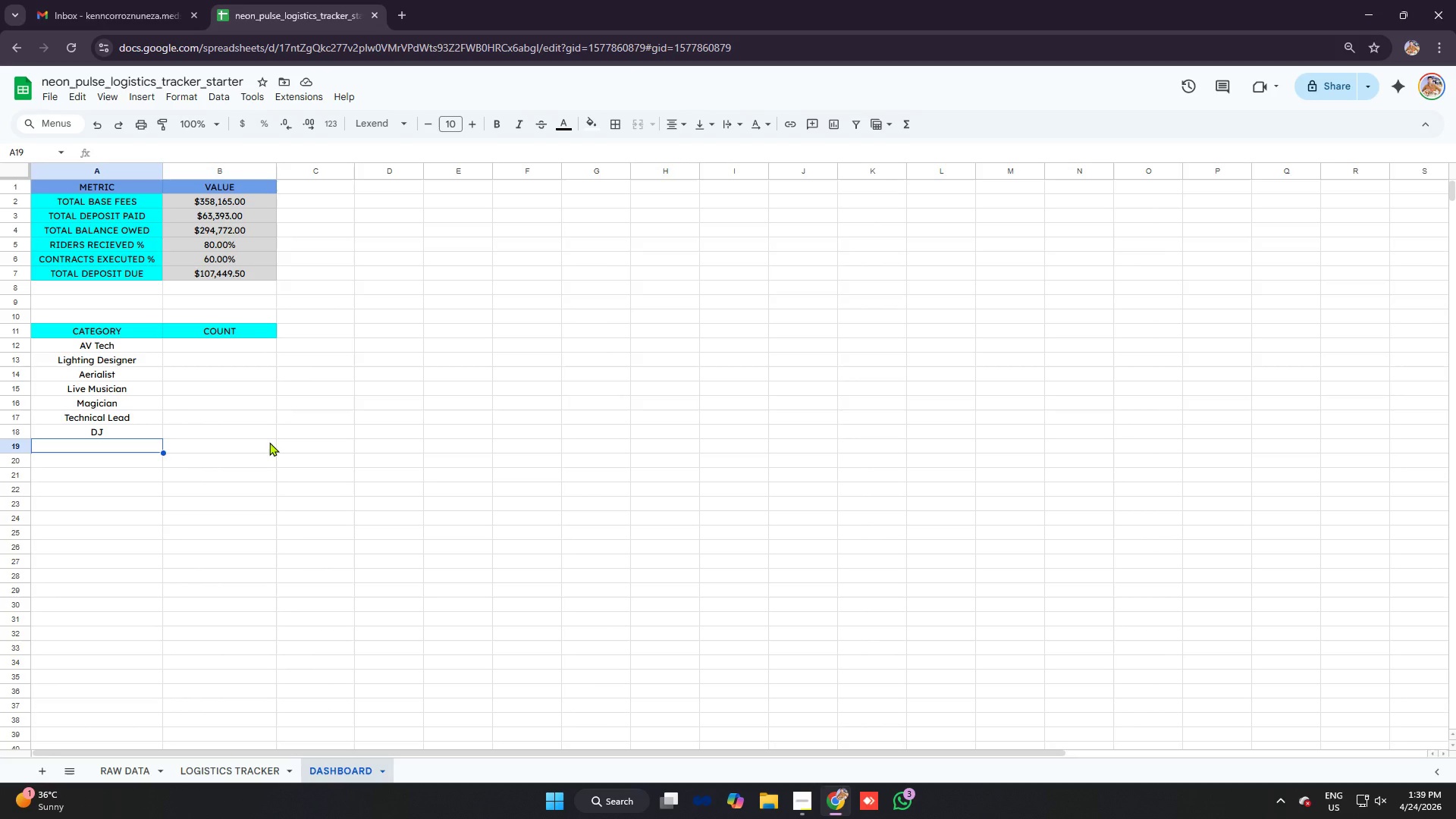 
wait(14.0)
 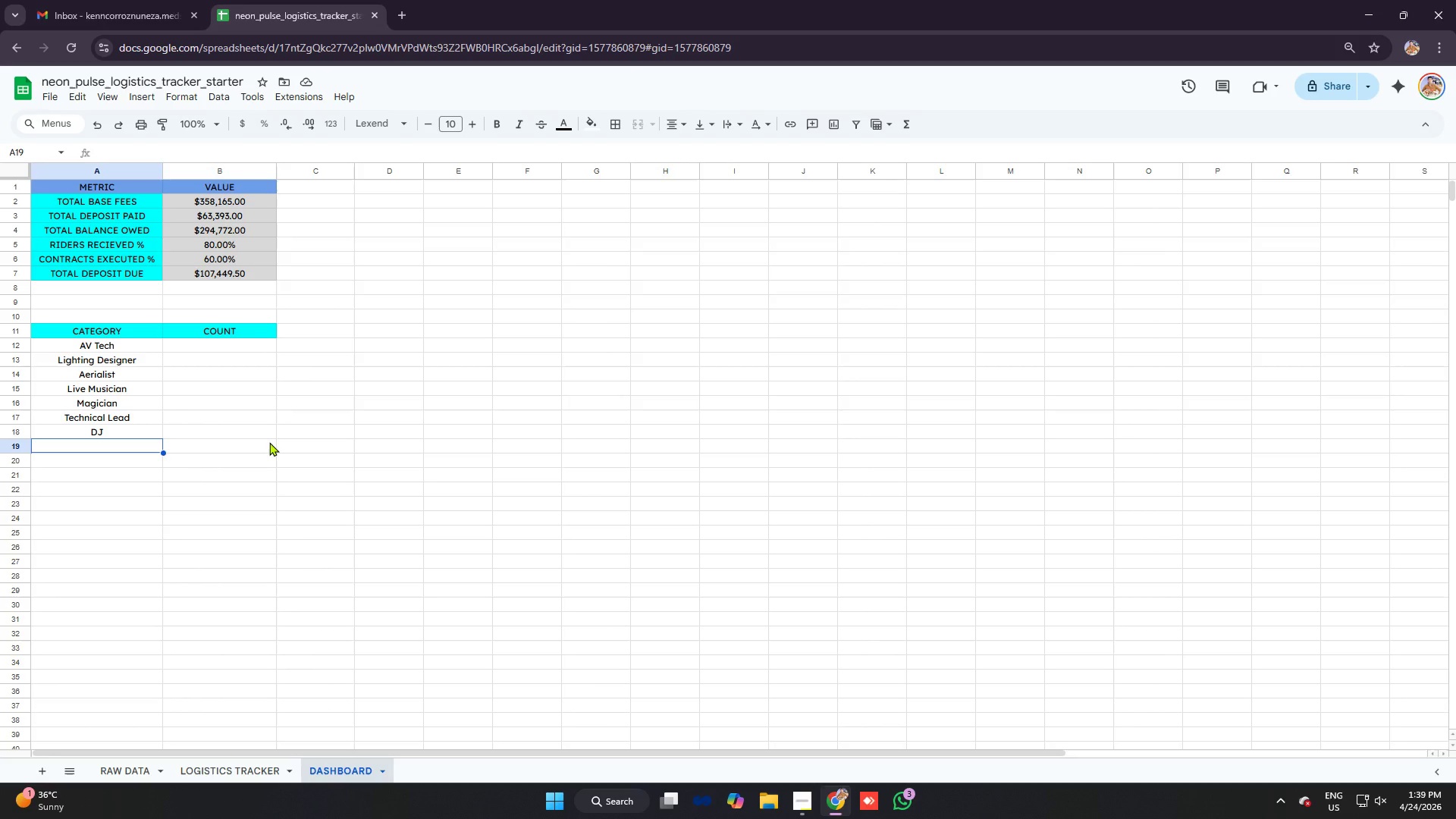 
type(Fire Perof)
key(Backspace)
key(Backspace)
type(fore)
key(Backspace)
type(mer)
 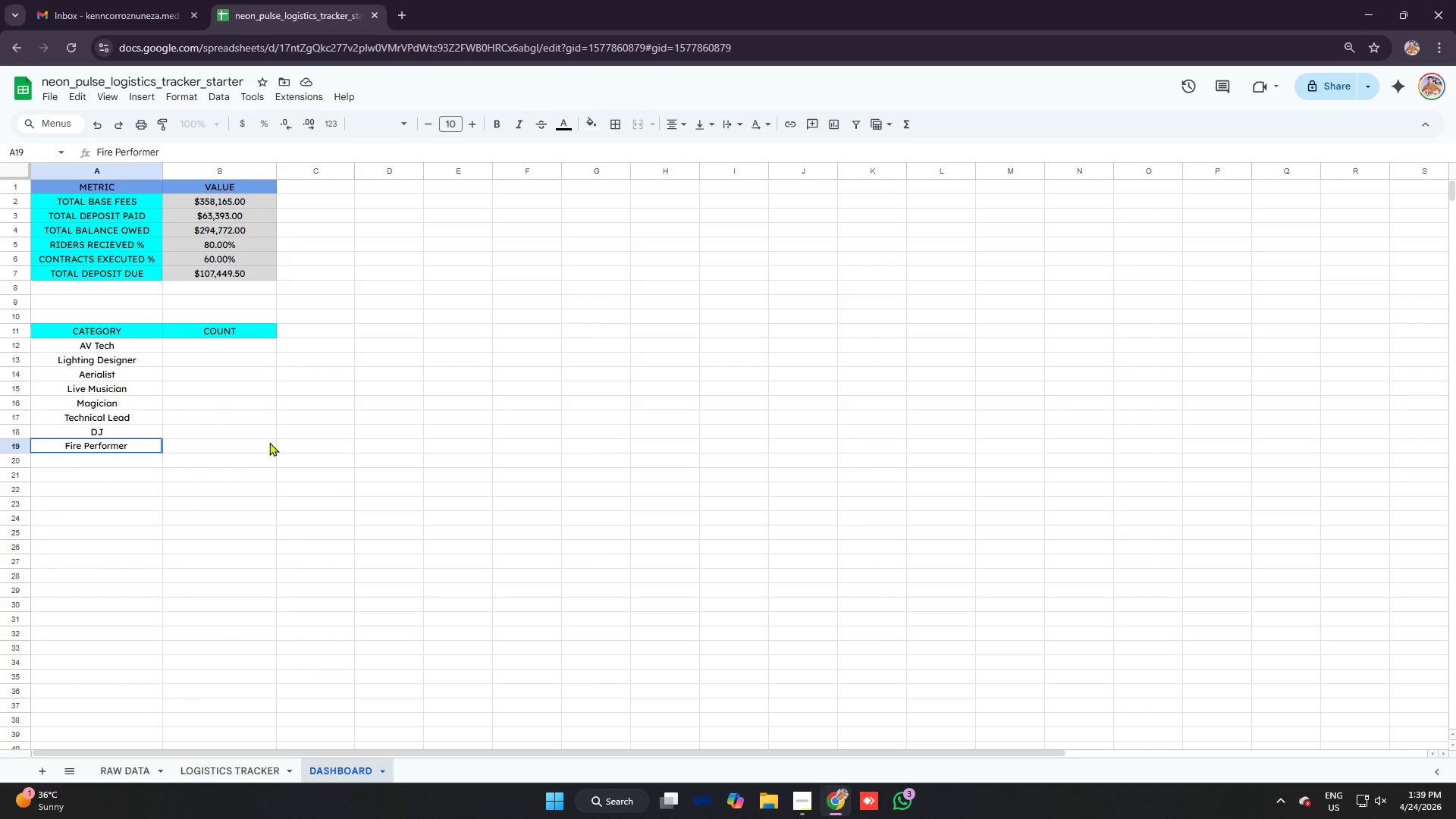 
key(Enter)
 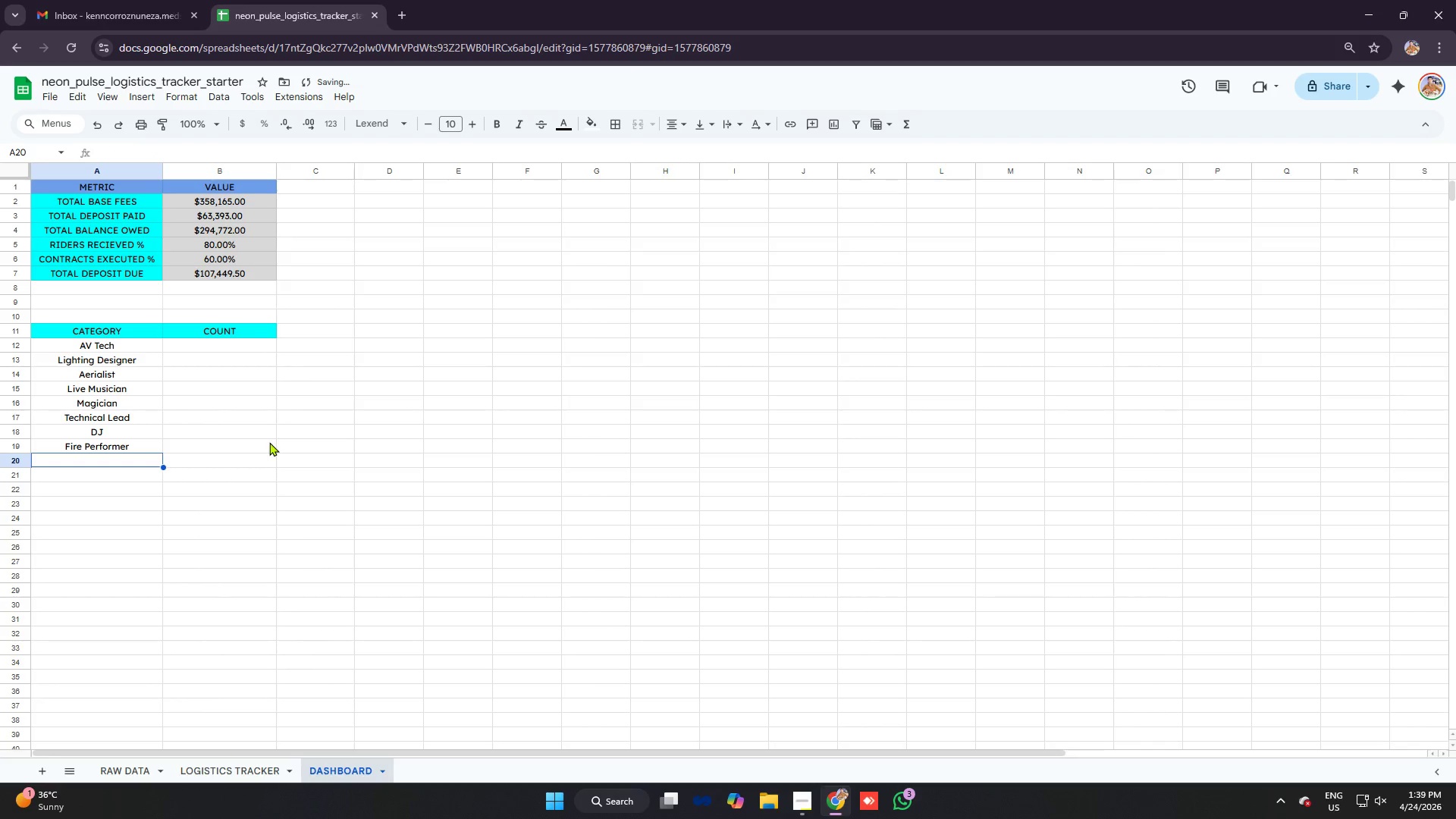 
type(Vocalisy)
key(Backspace)
type(t)
 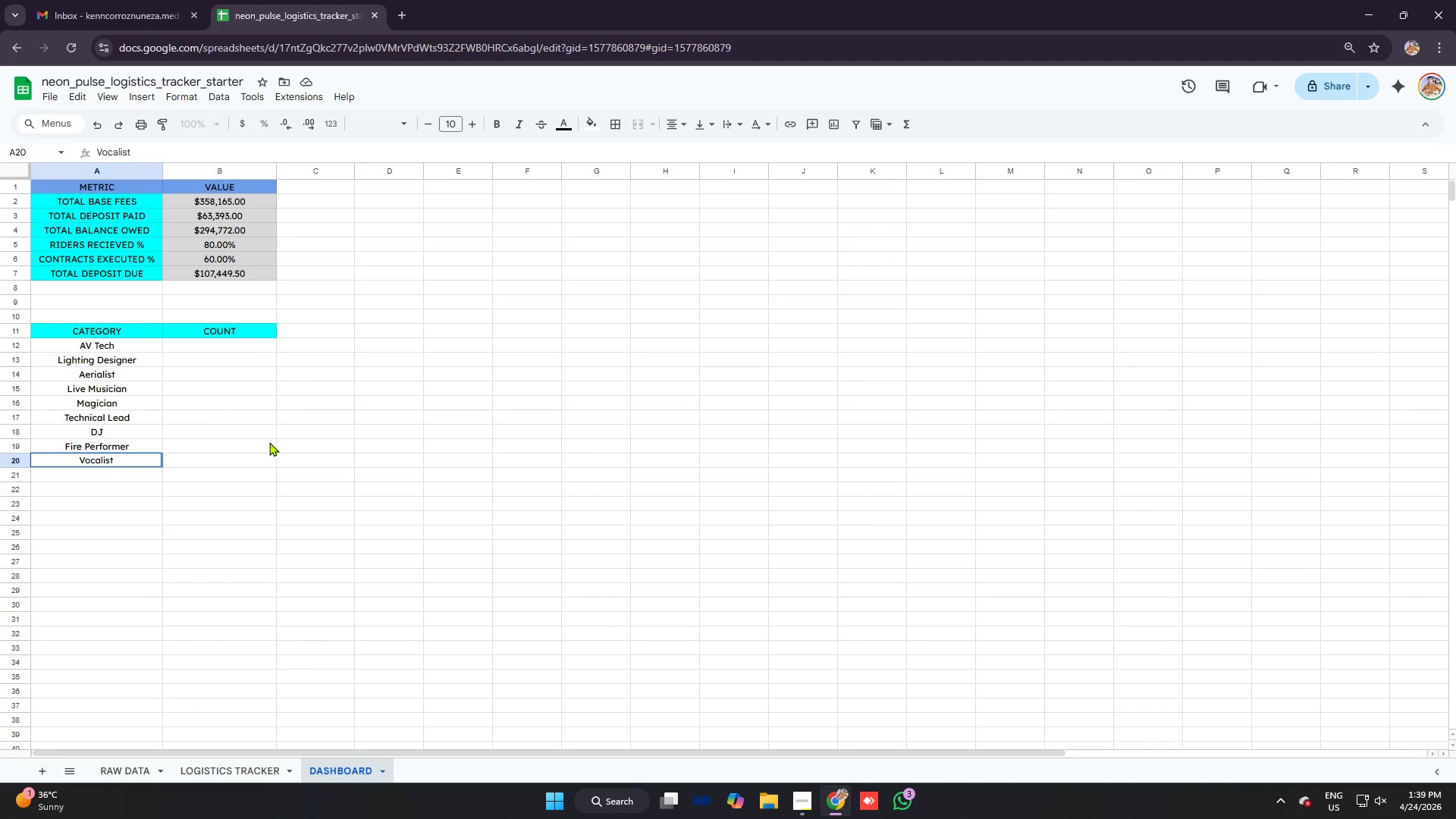 
wait(11.12)
 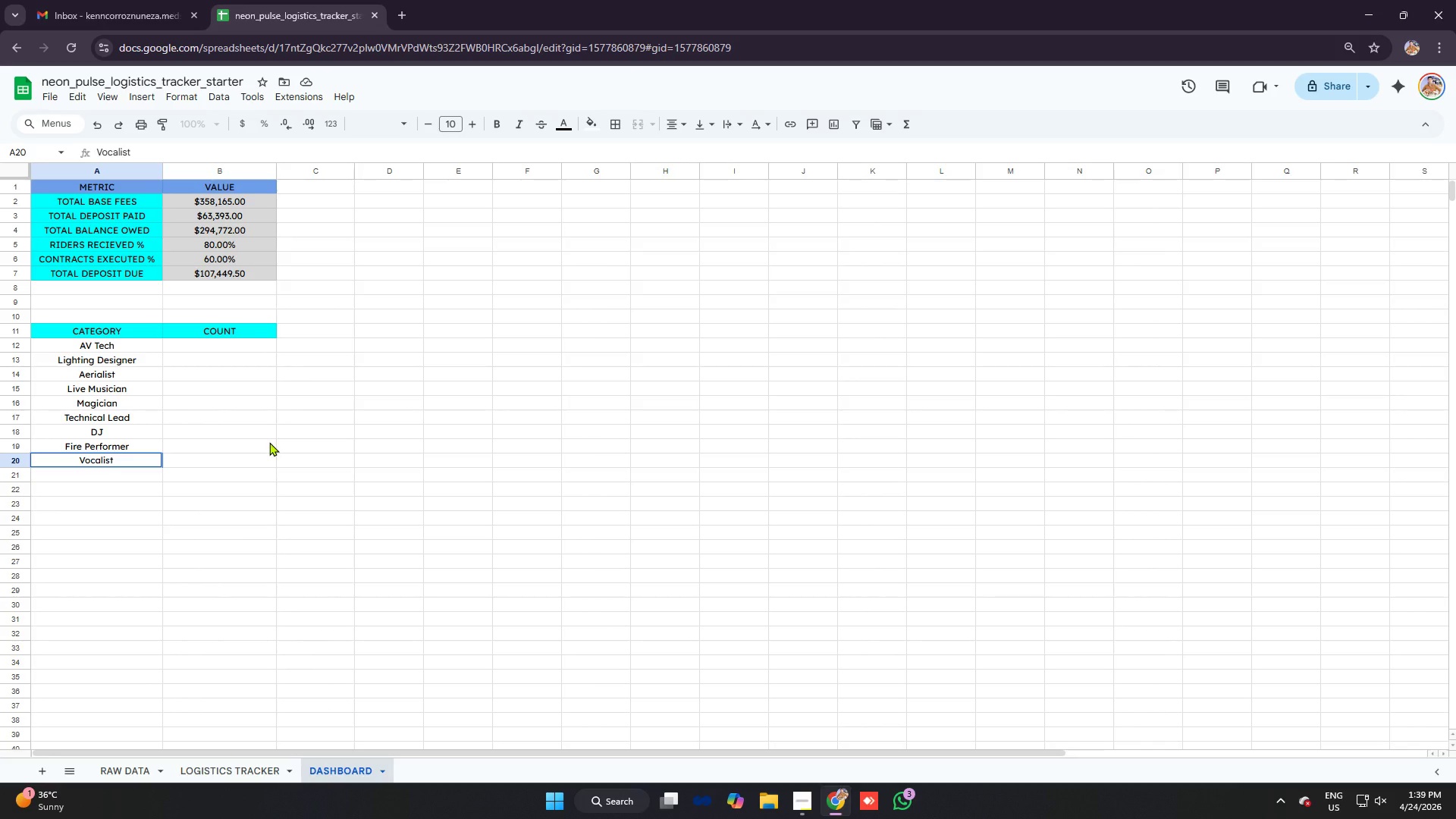 
key(Enter)
 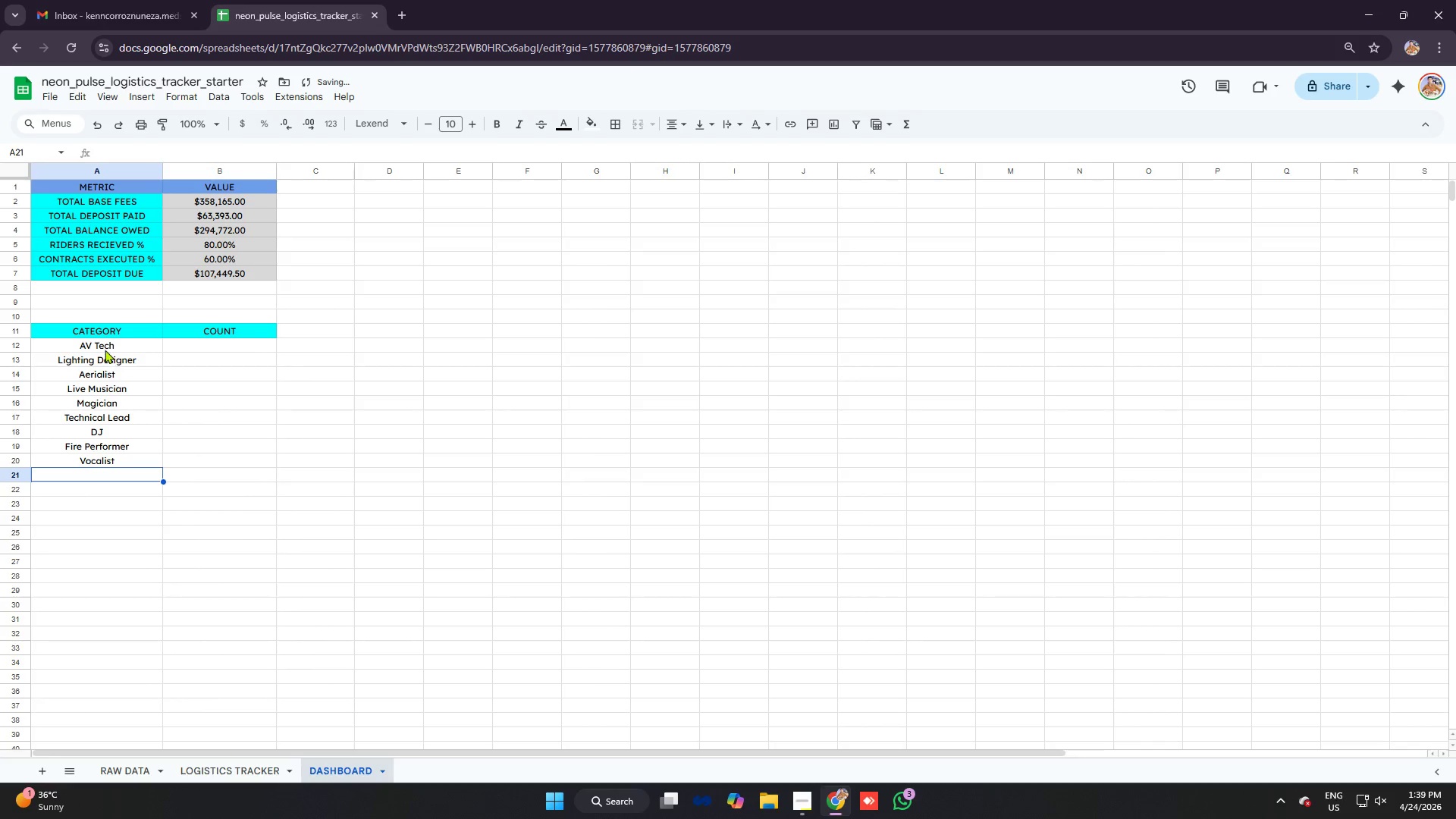 
left_click_drag(start_coordinate=[105, 348], to_coordinate=[144, 458])
 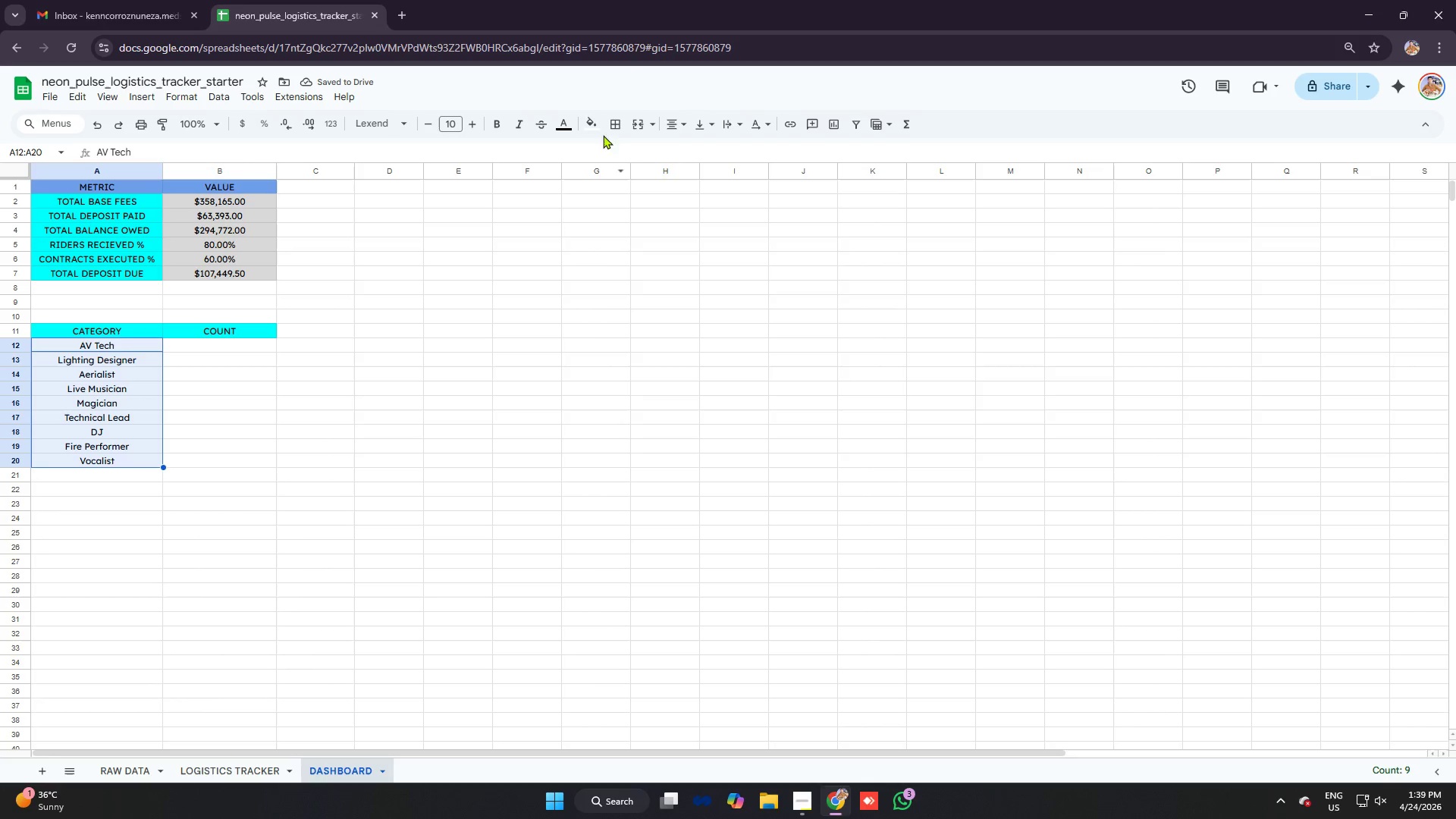 
left_click([597, 127])
 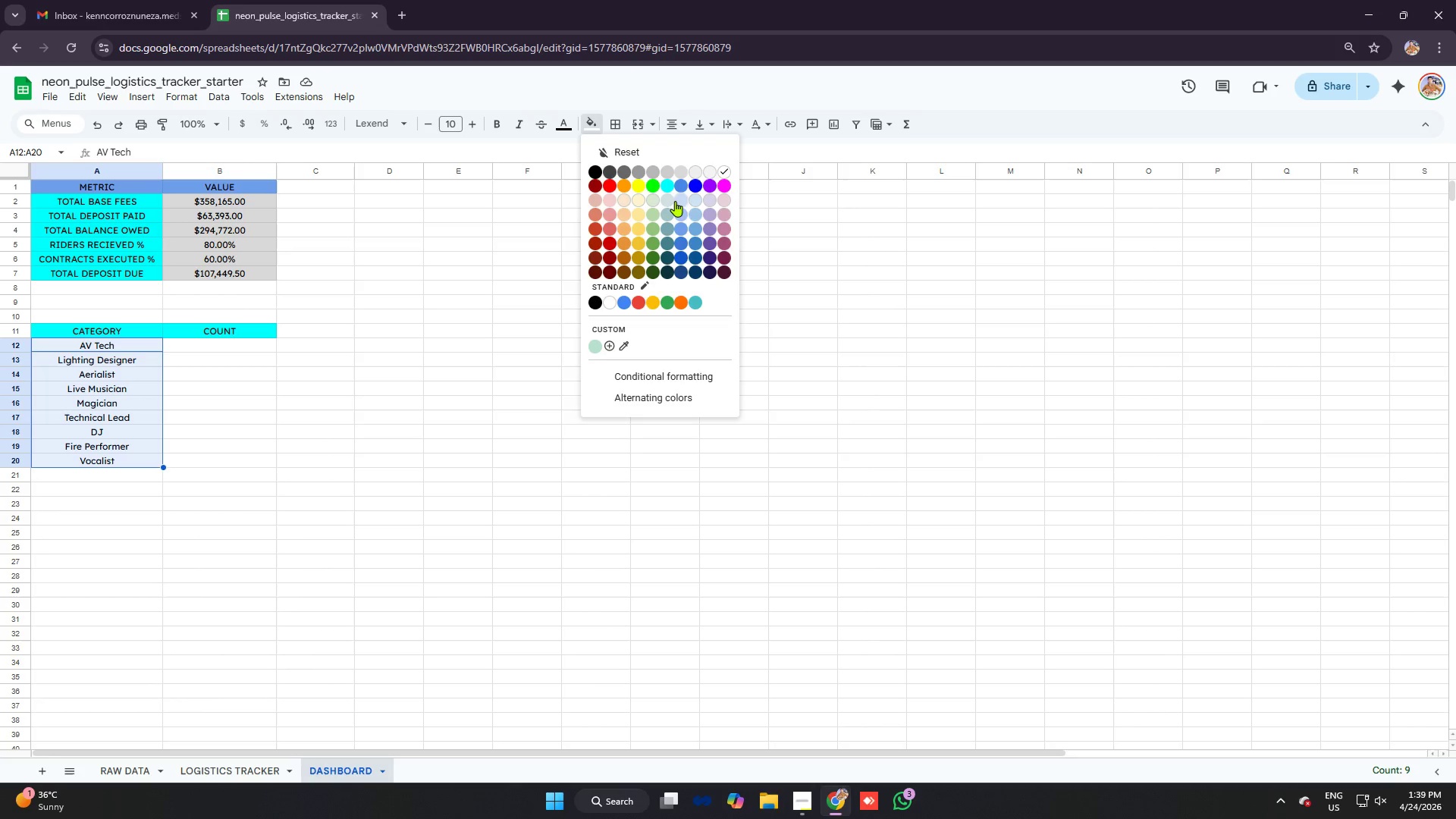 
wait(5.49)
 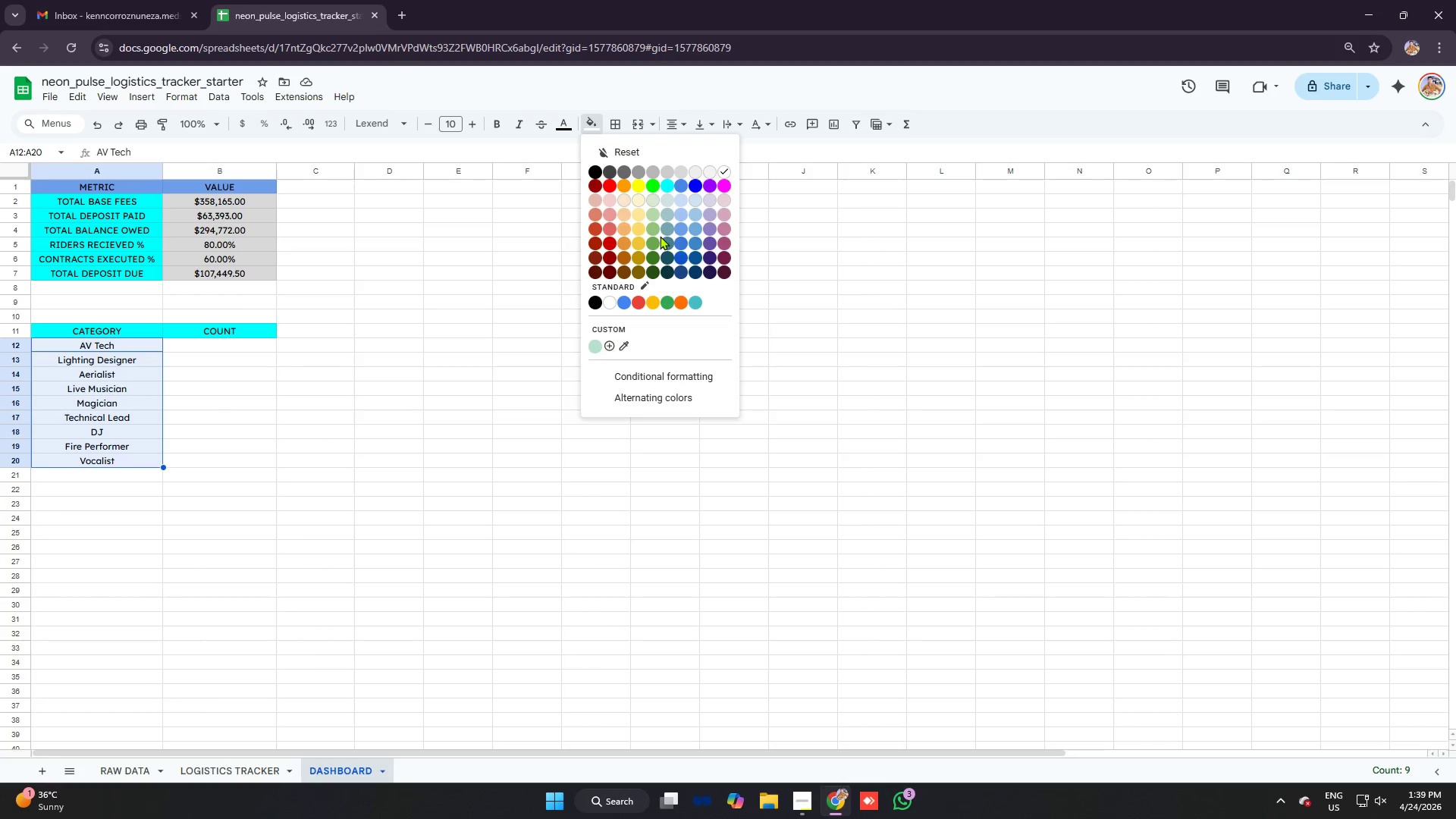 
left_click([670, 186])
 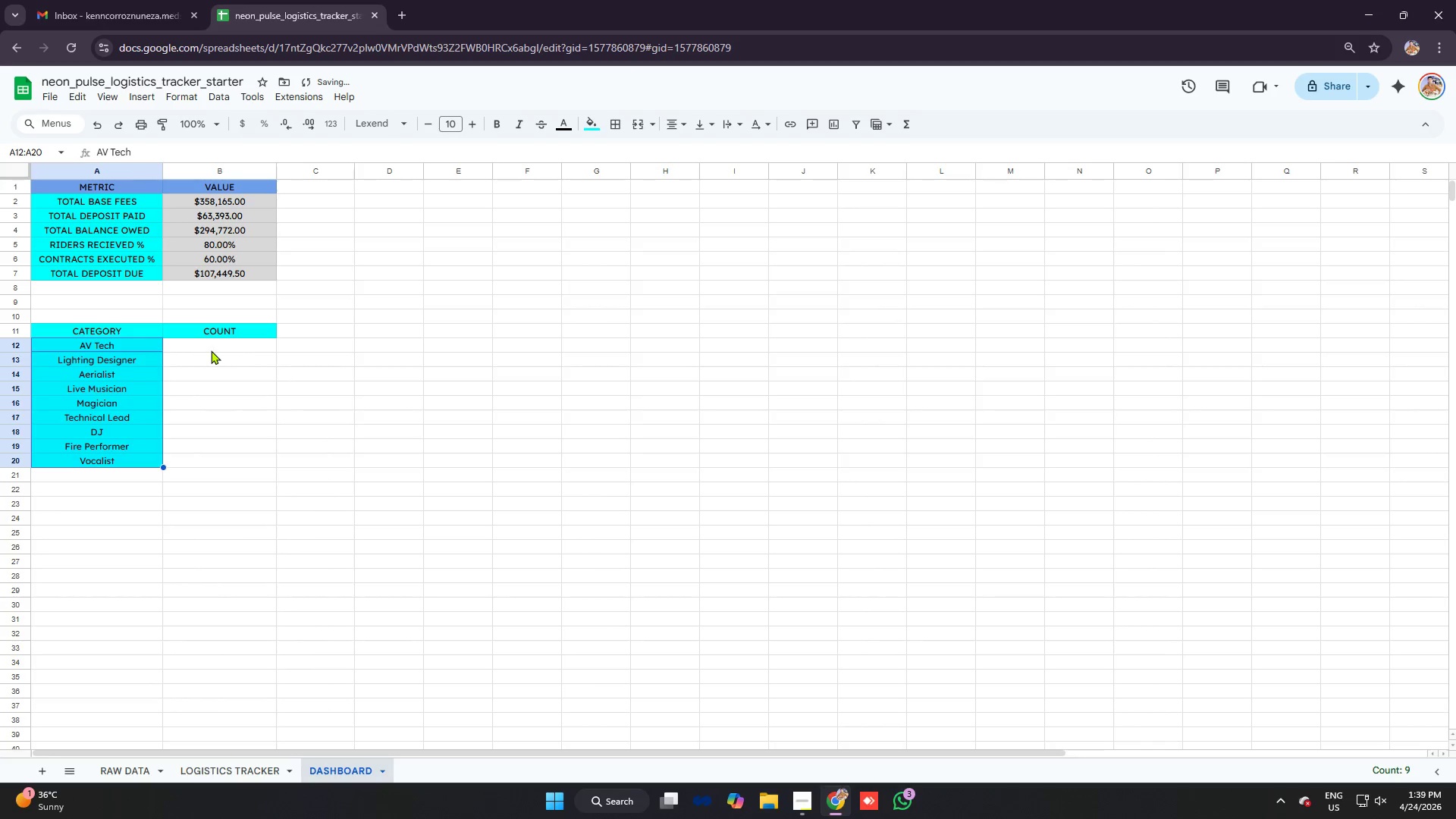 
left_click([210, 350])
 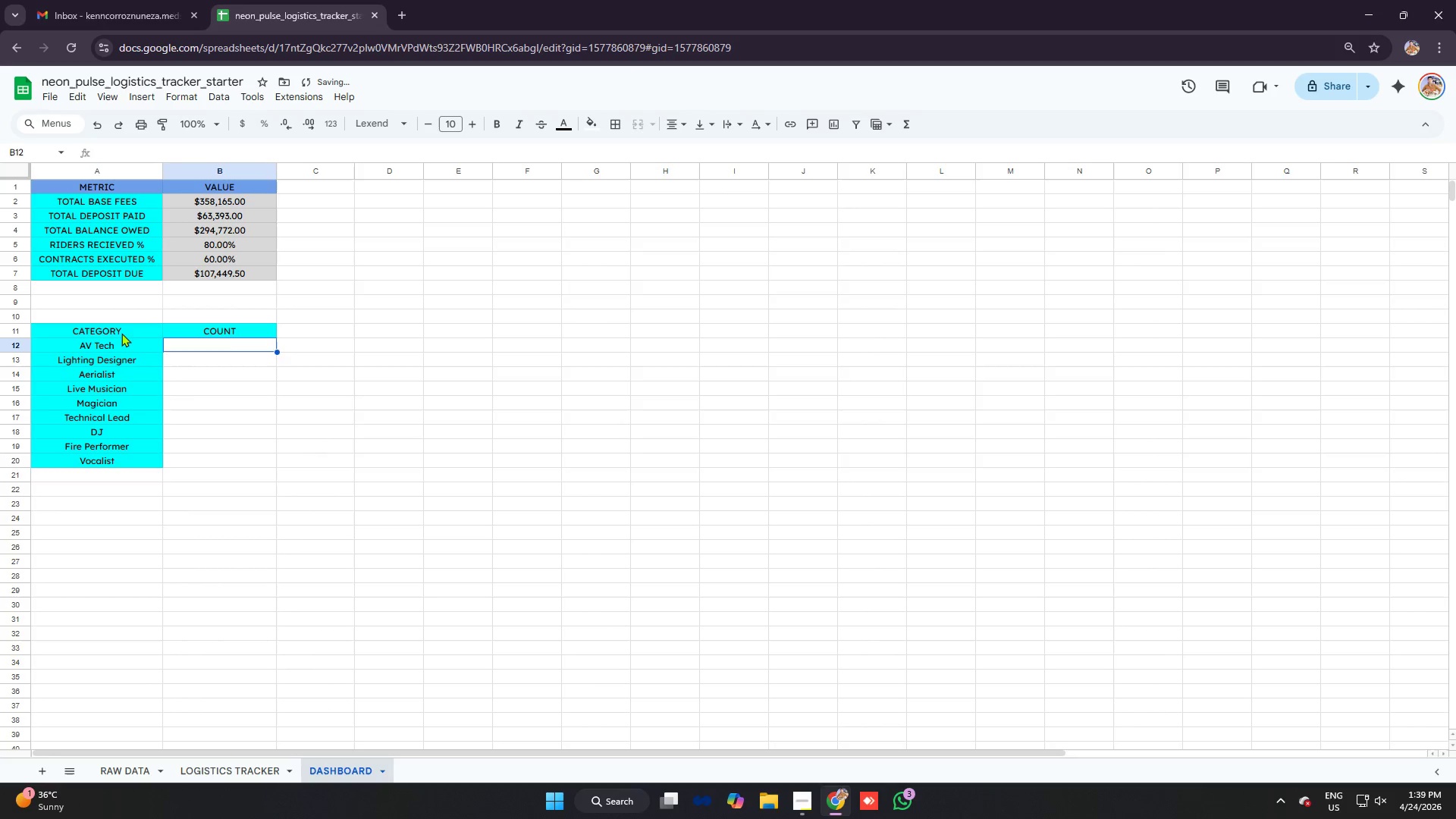 
left_click_drag(start_coordinate=[120, 333], to_coordinate=[250, 331])
 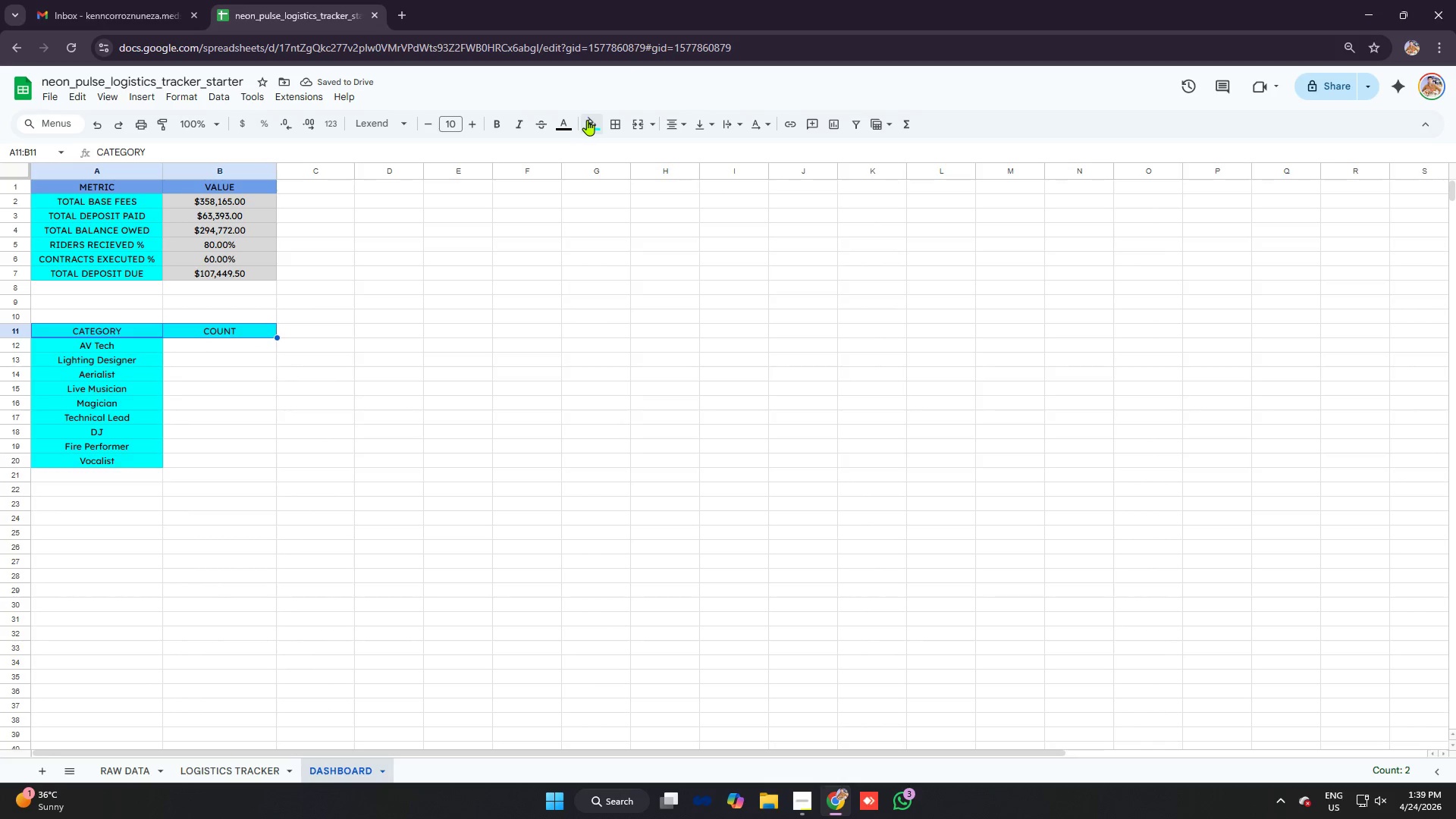 
left_click([588, 120])
 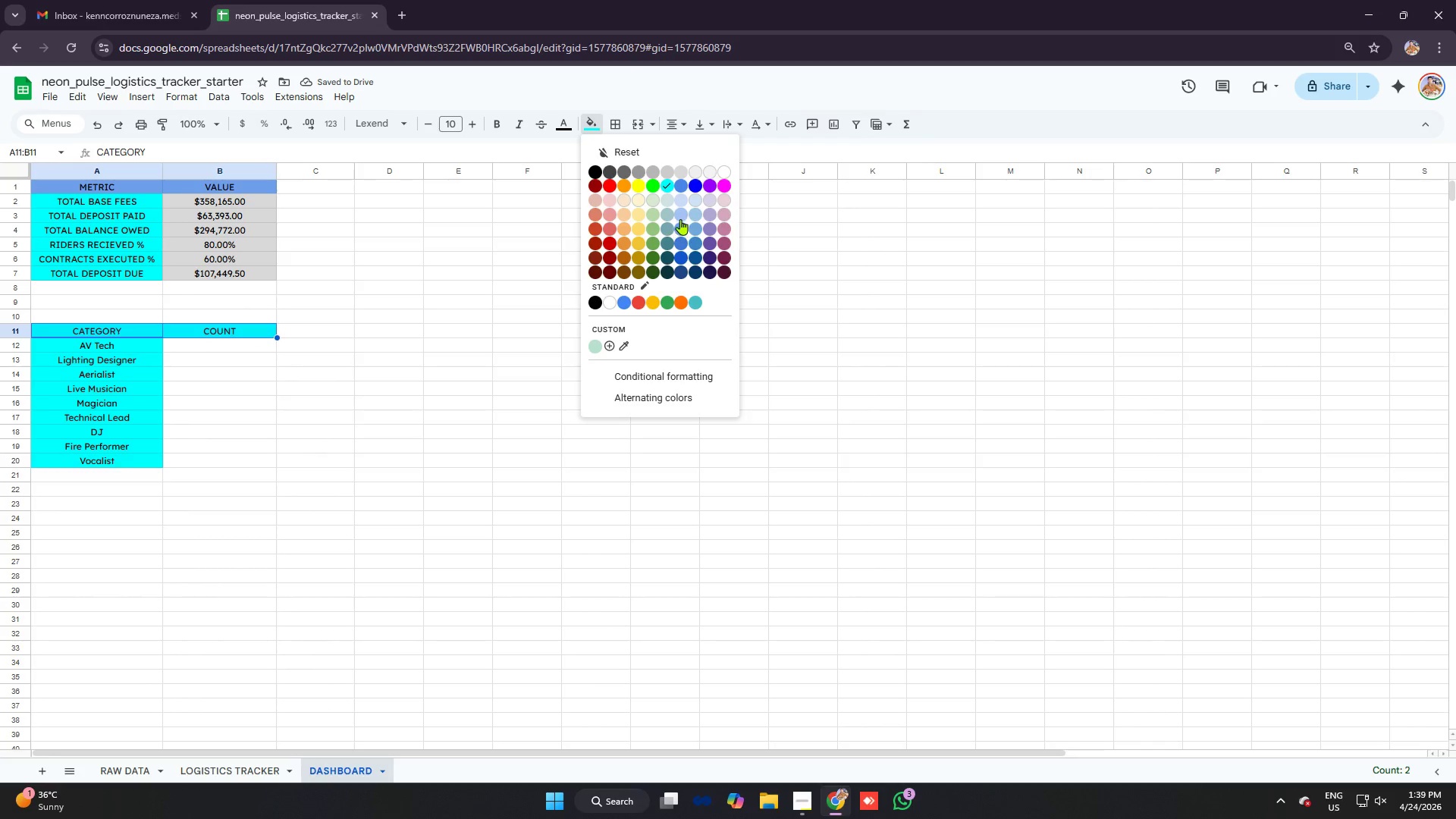 
left_click([681, 213])
 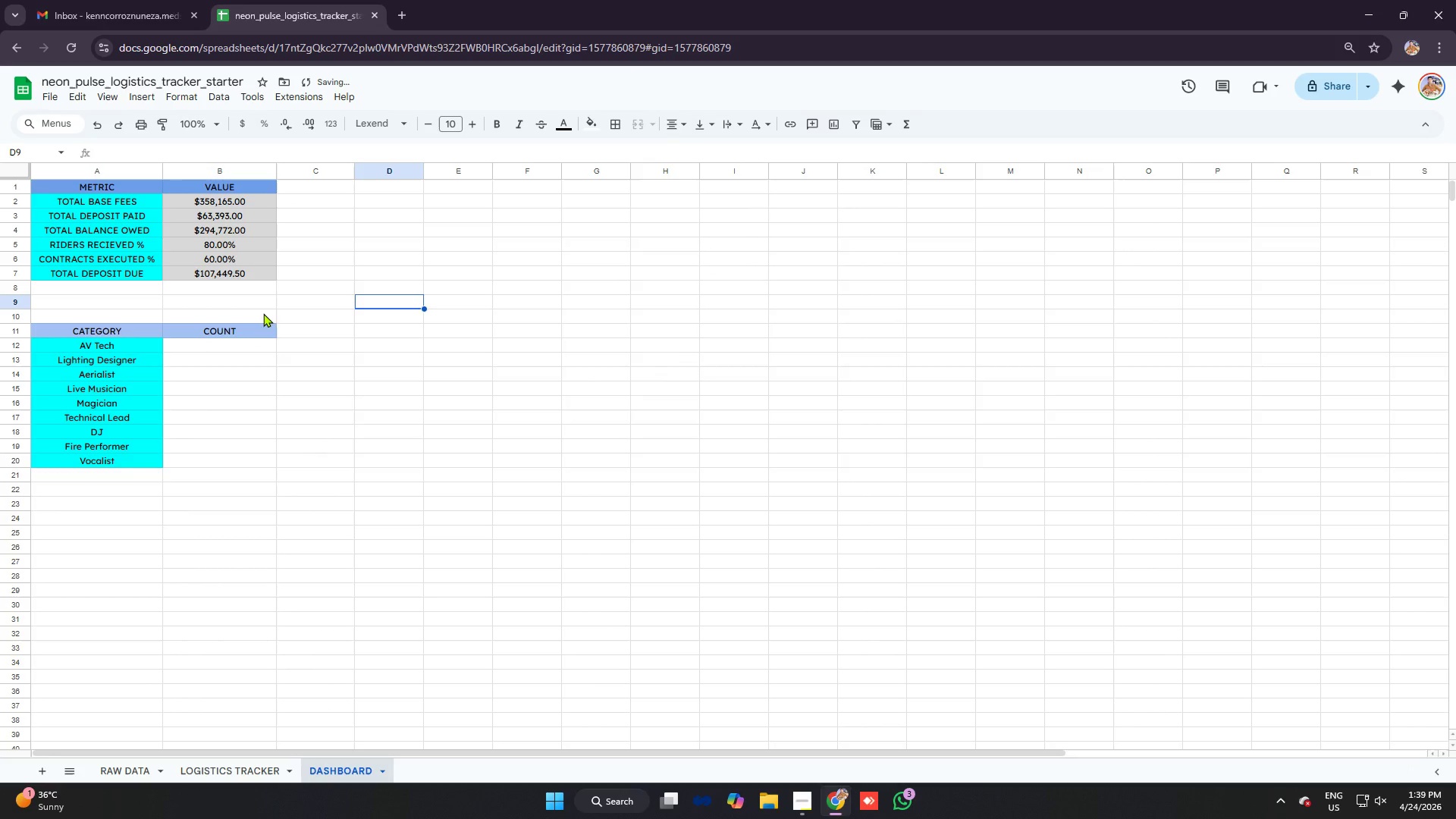 
left_click_drag(start_coordinate=[140, 331], to_coordinate=[218, 331])
 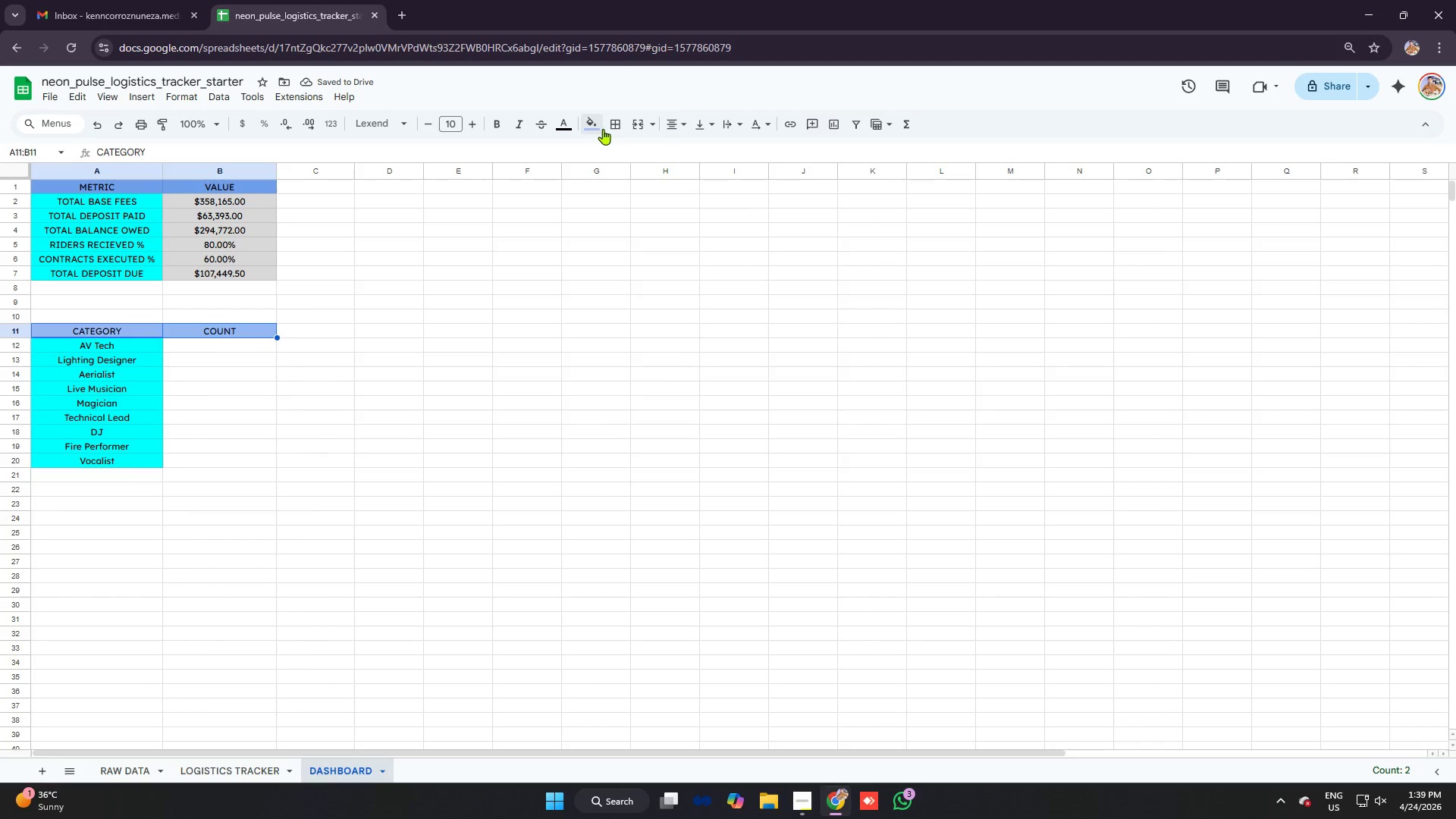 
left_click([591, 122])
 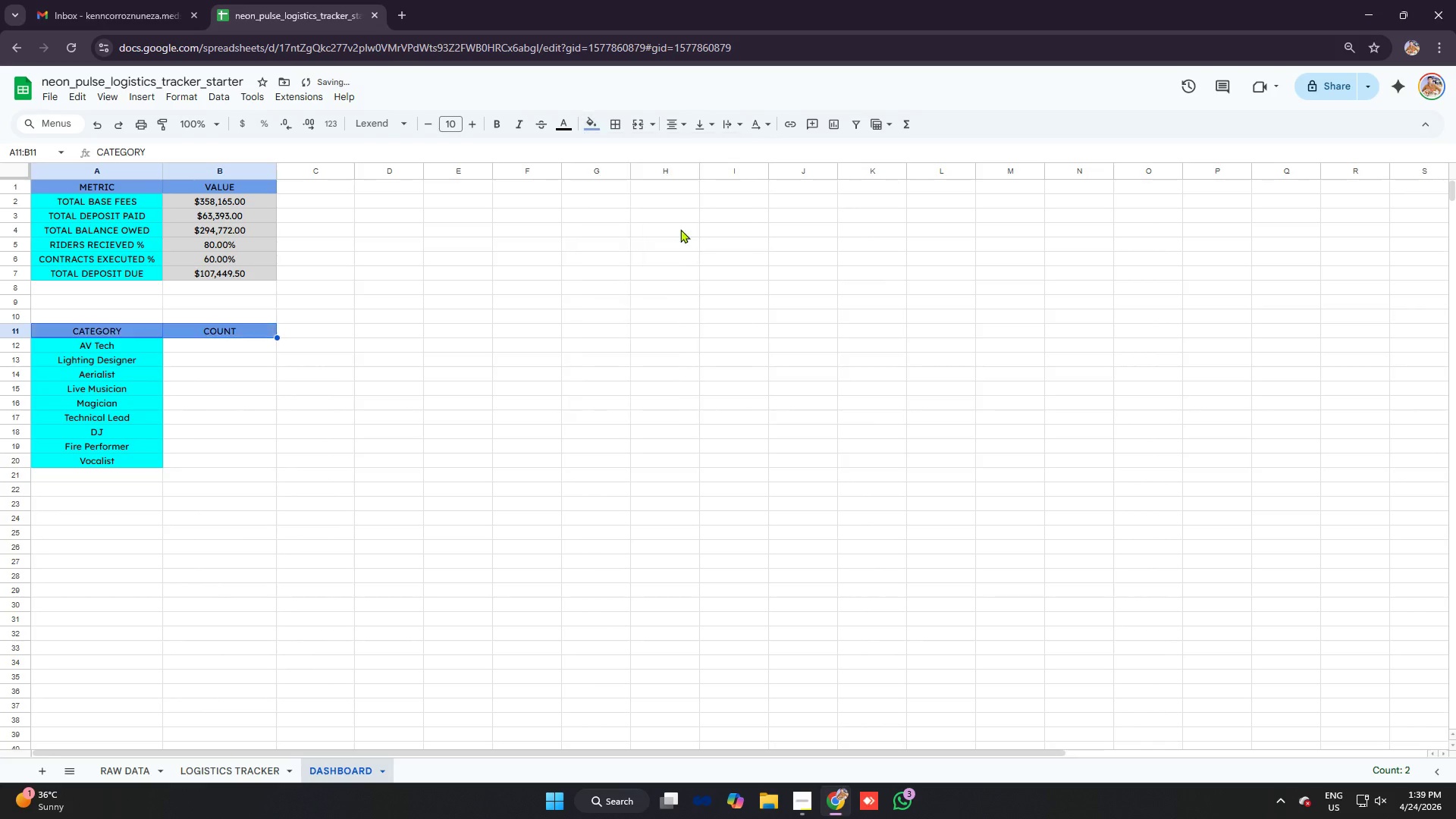 
double_click([398, 270])
 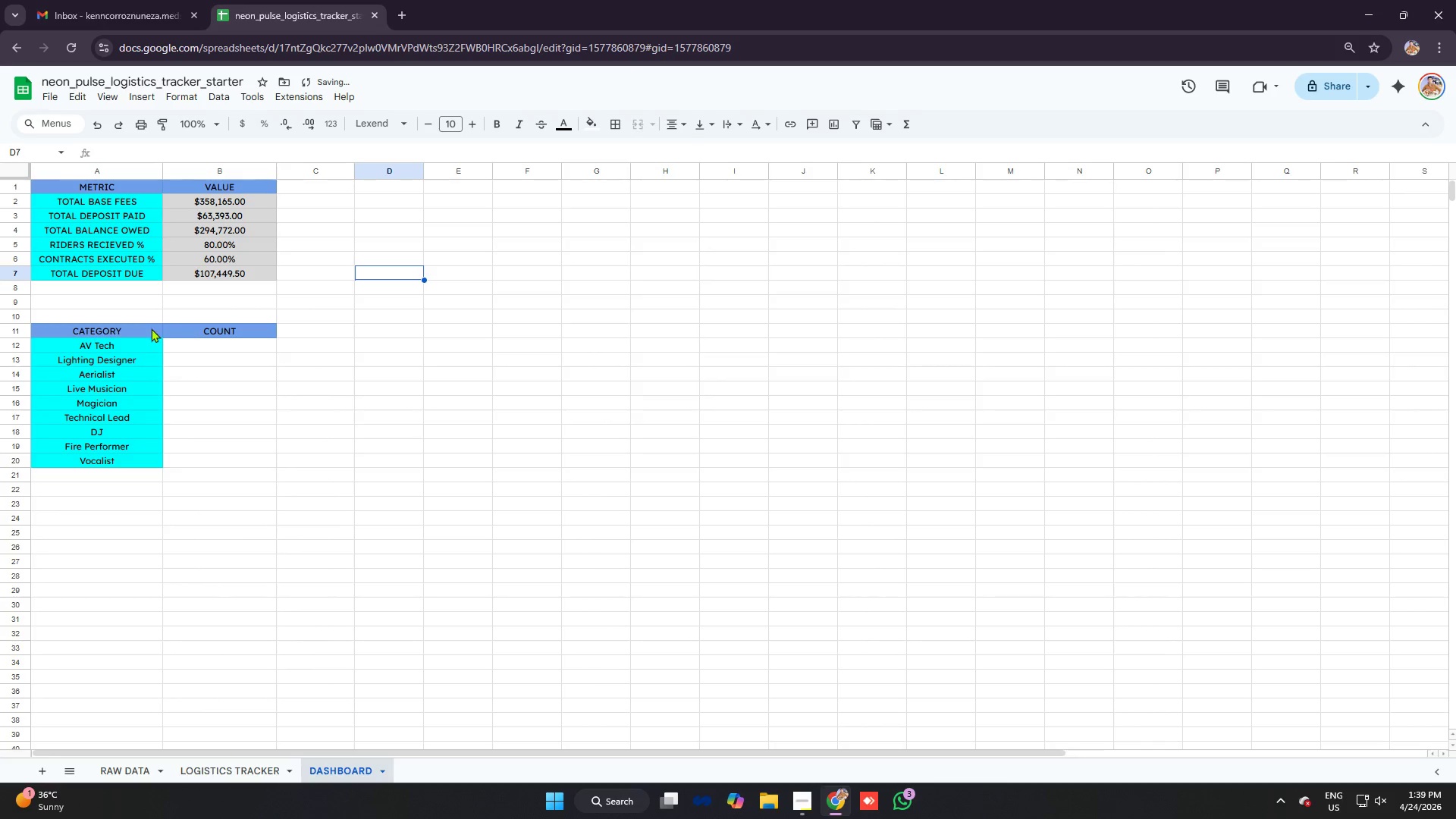 
left_click_drag(start_coordinate=[139, 330], to_coordinate=[215, 332])
 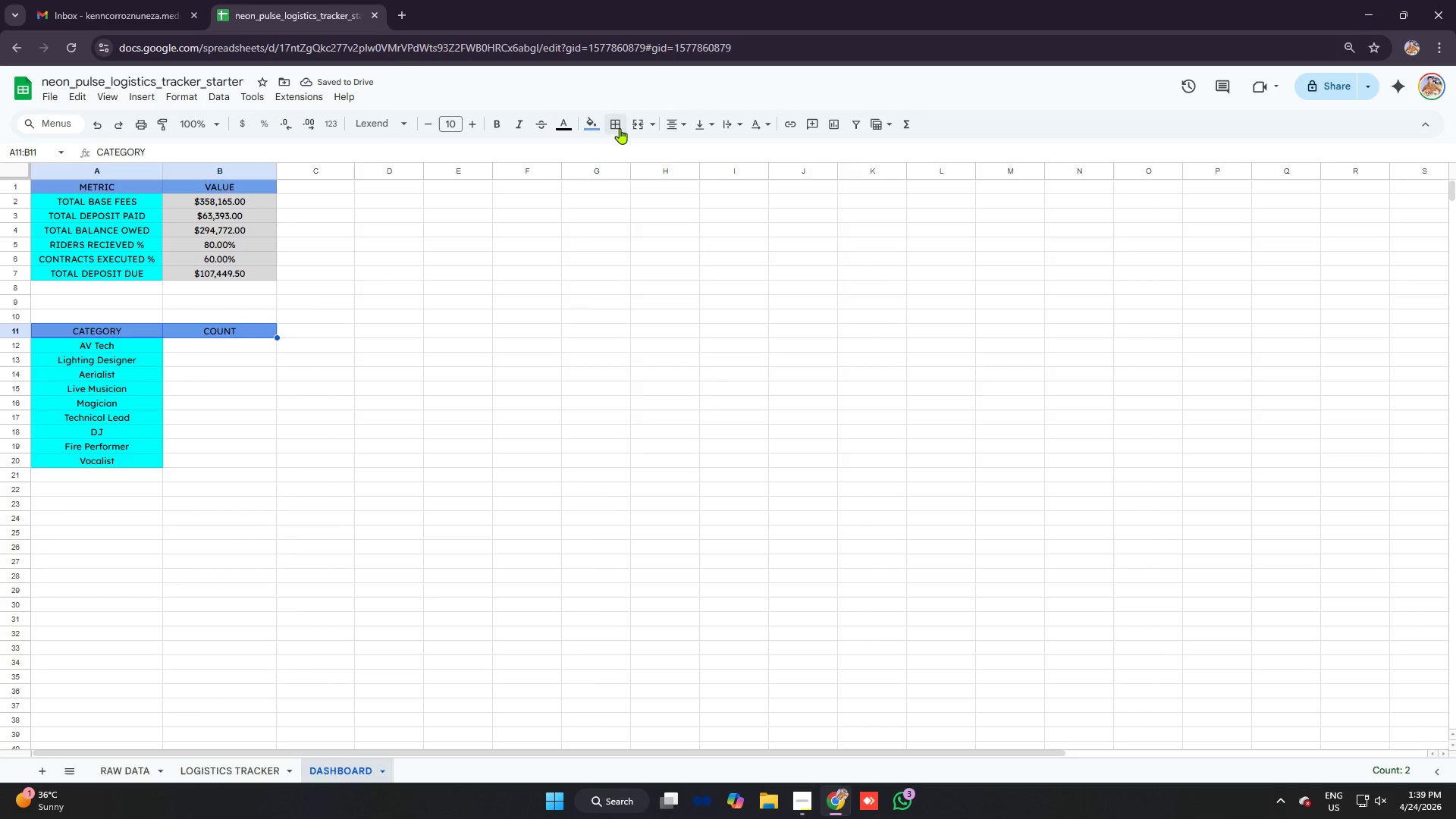 
left_click([596, 118])
 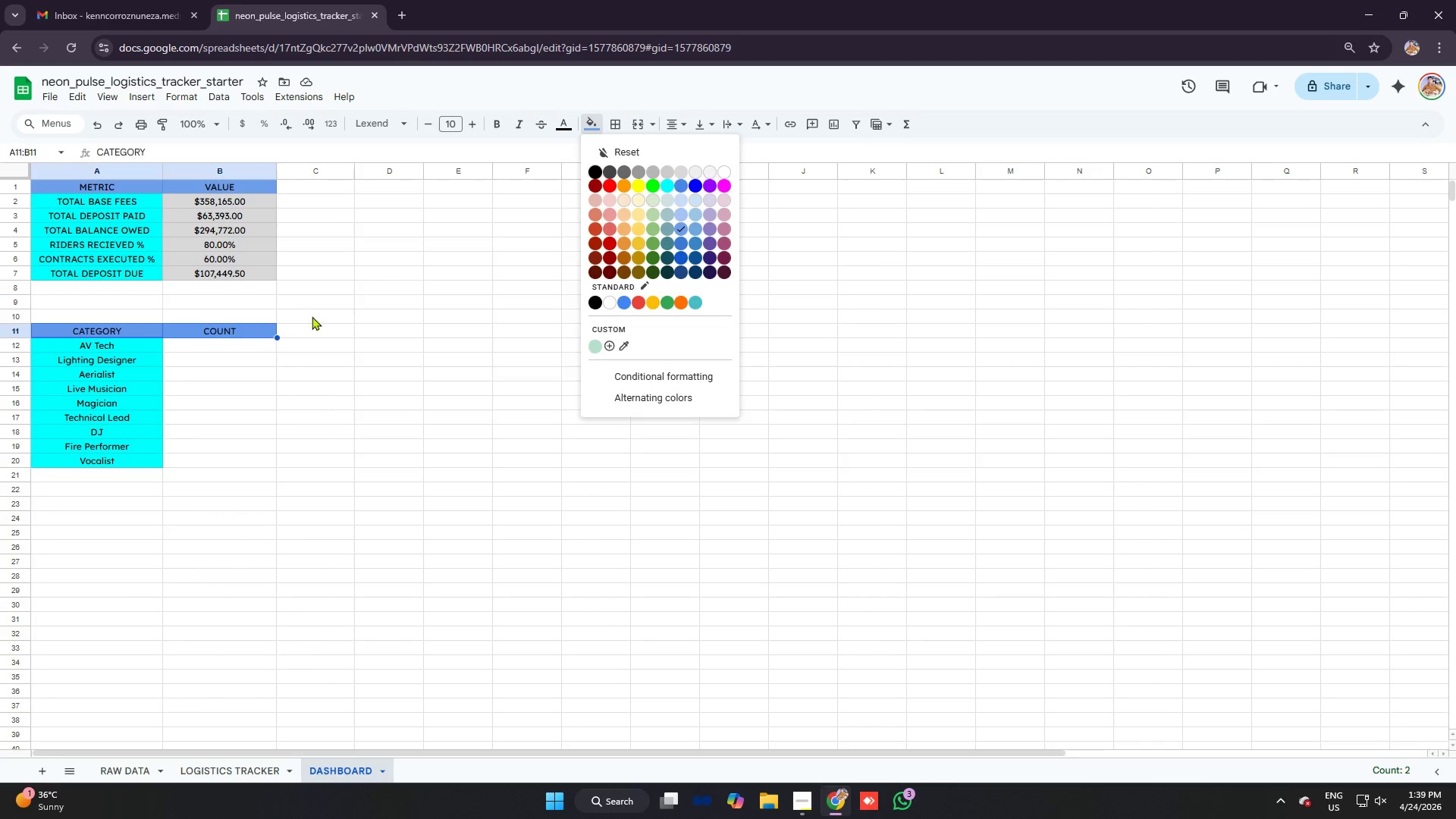 
key(Control+B)
 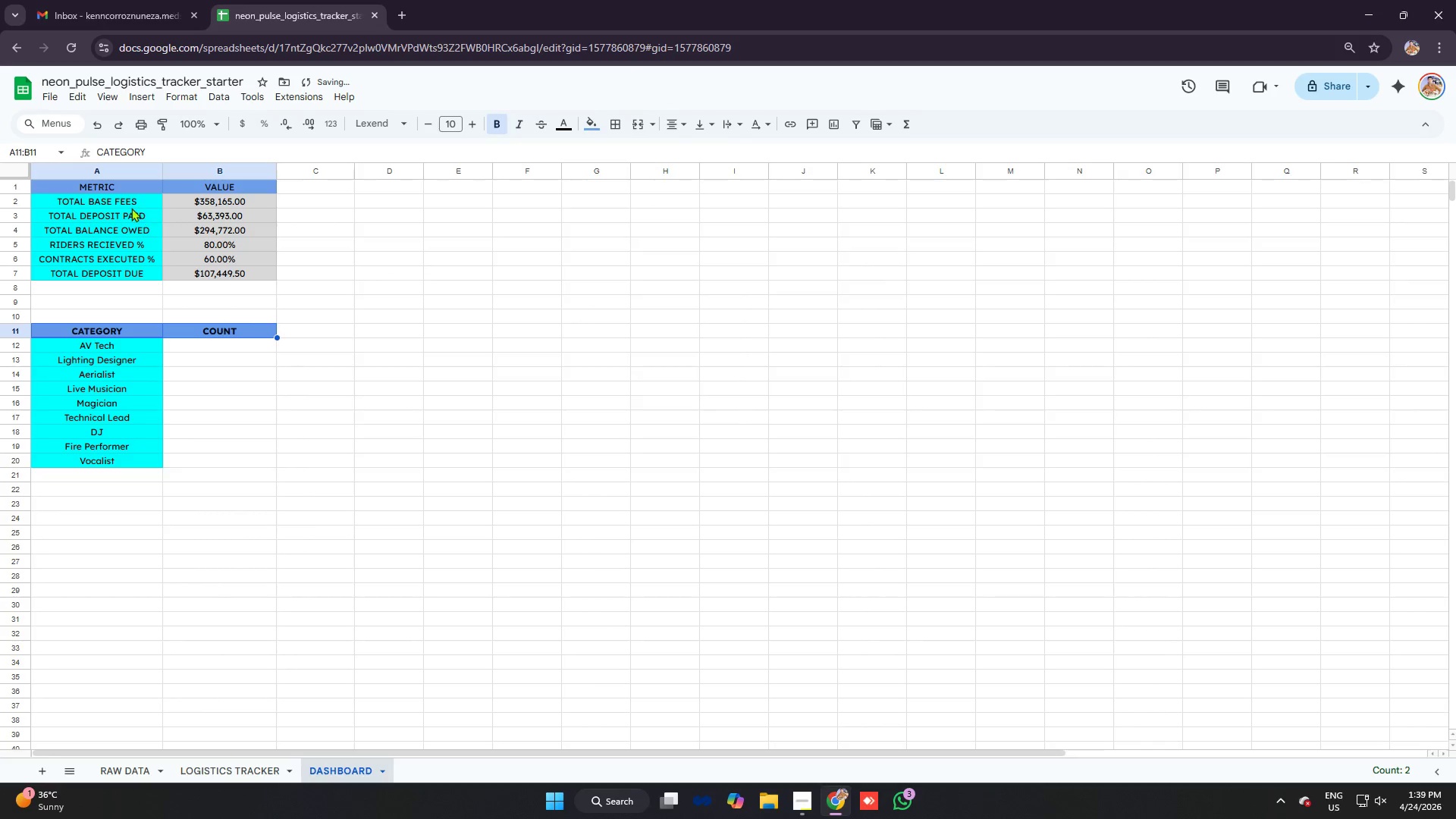 
left_click_drag(start_coordinate=[119, 184], to_coordinate=[249, 184])
 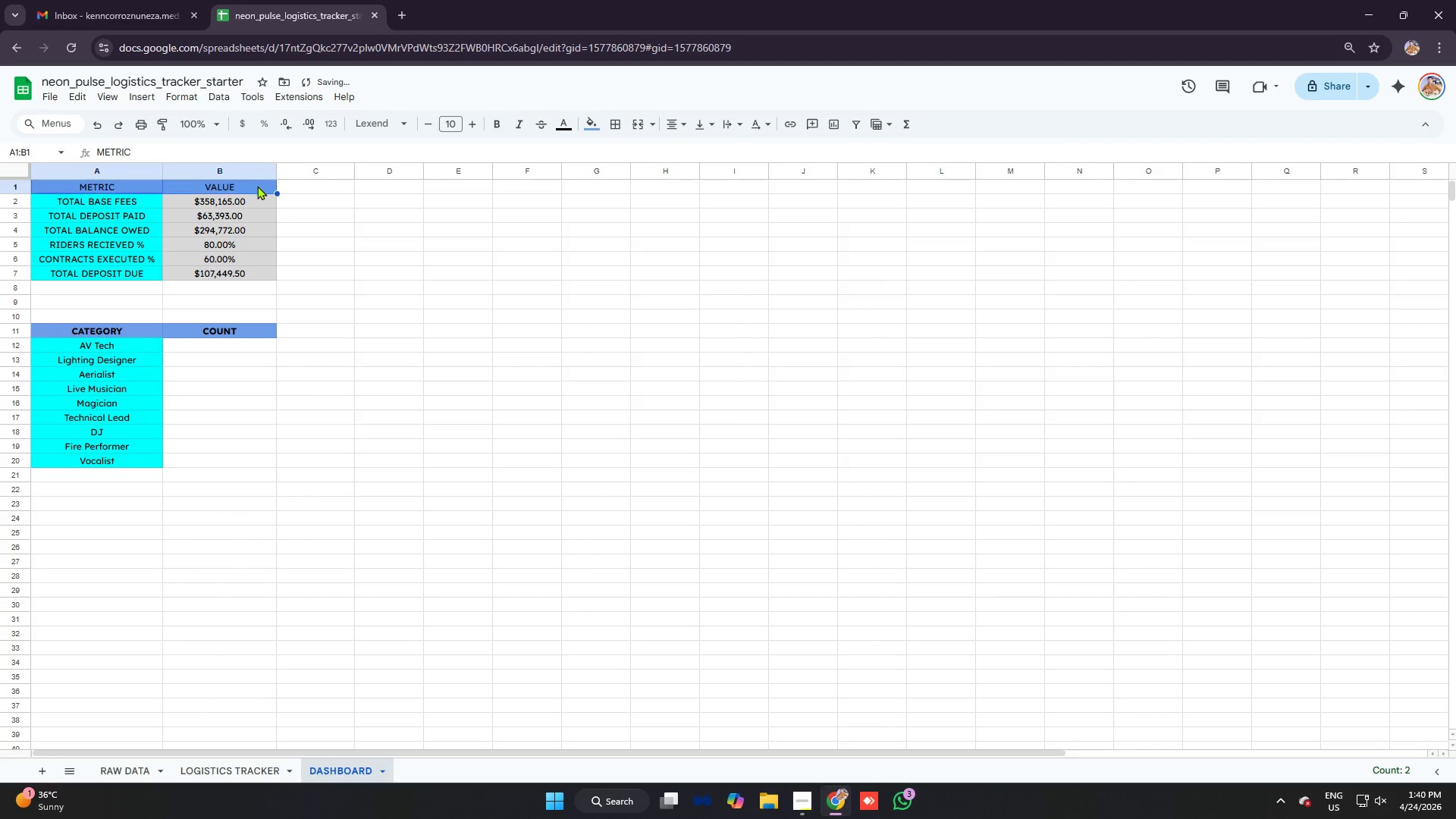 
key(Control+B)
 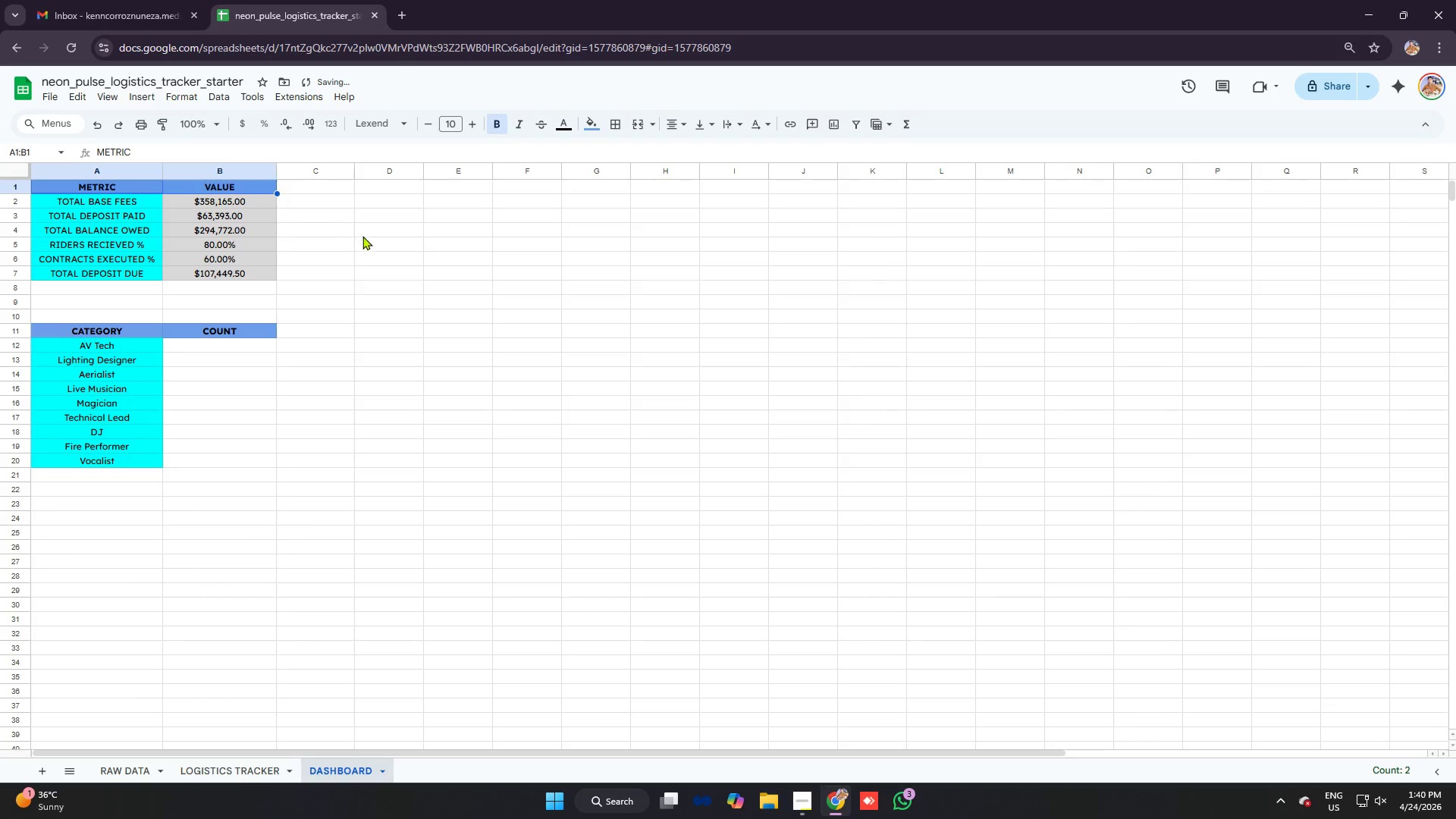 
left_click([364, 236])
 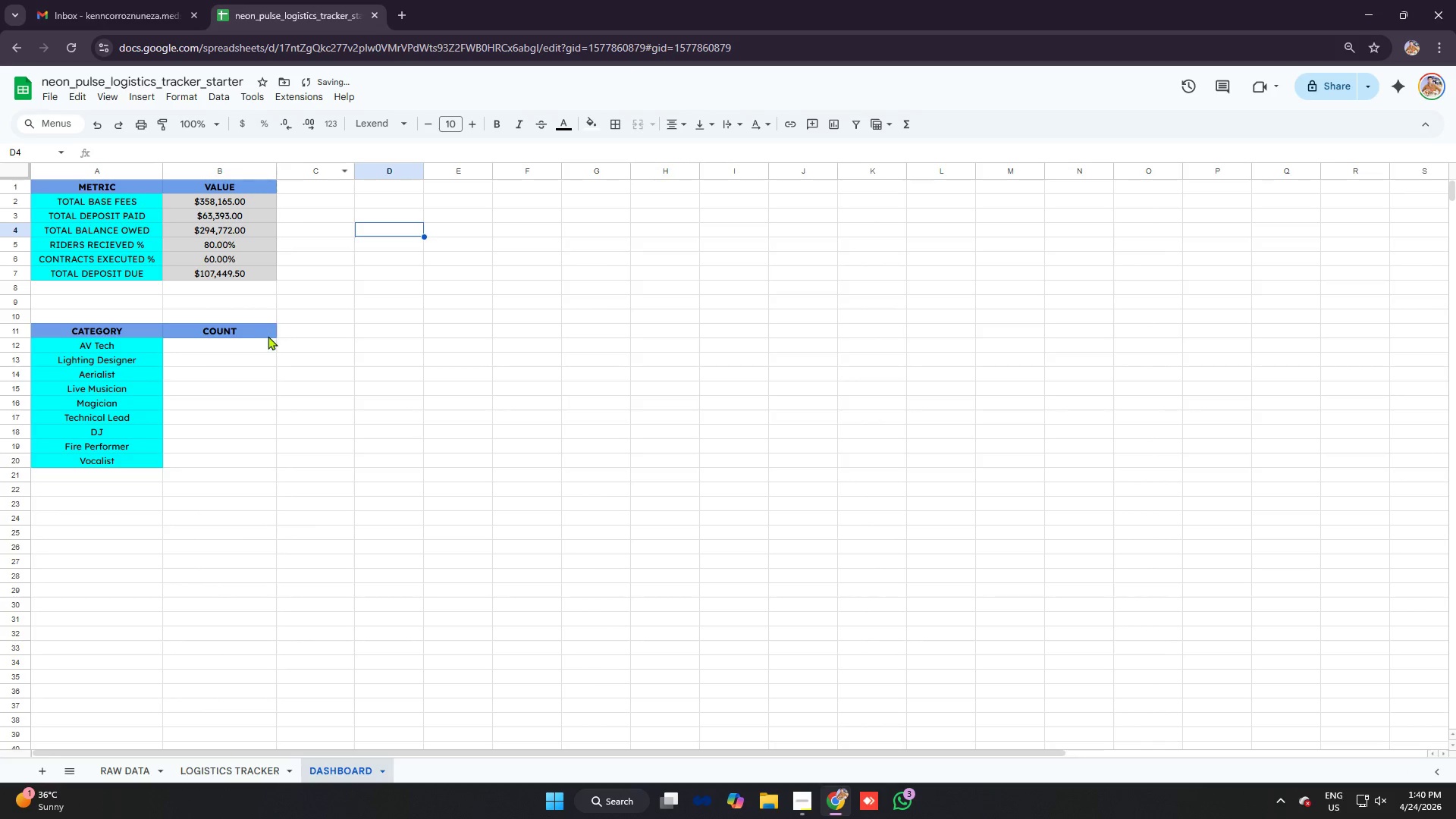 
left_click([238, 348])
 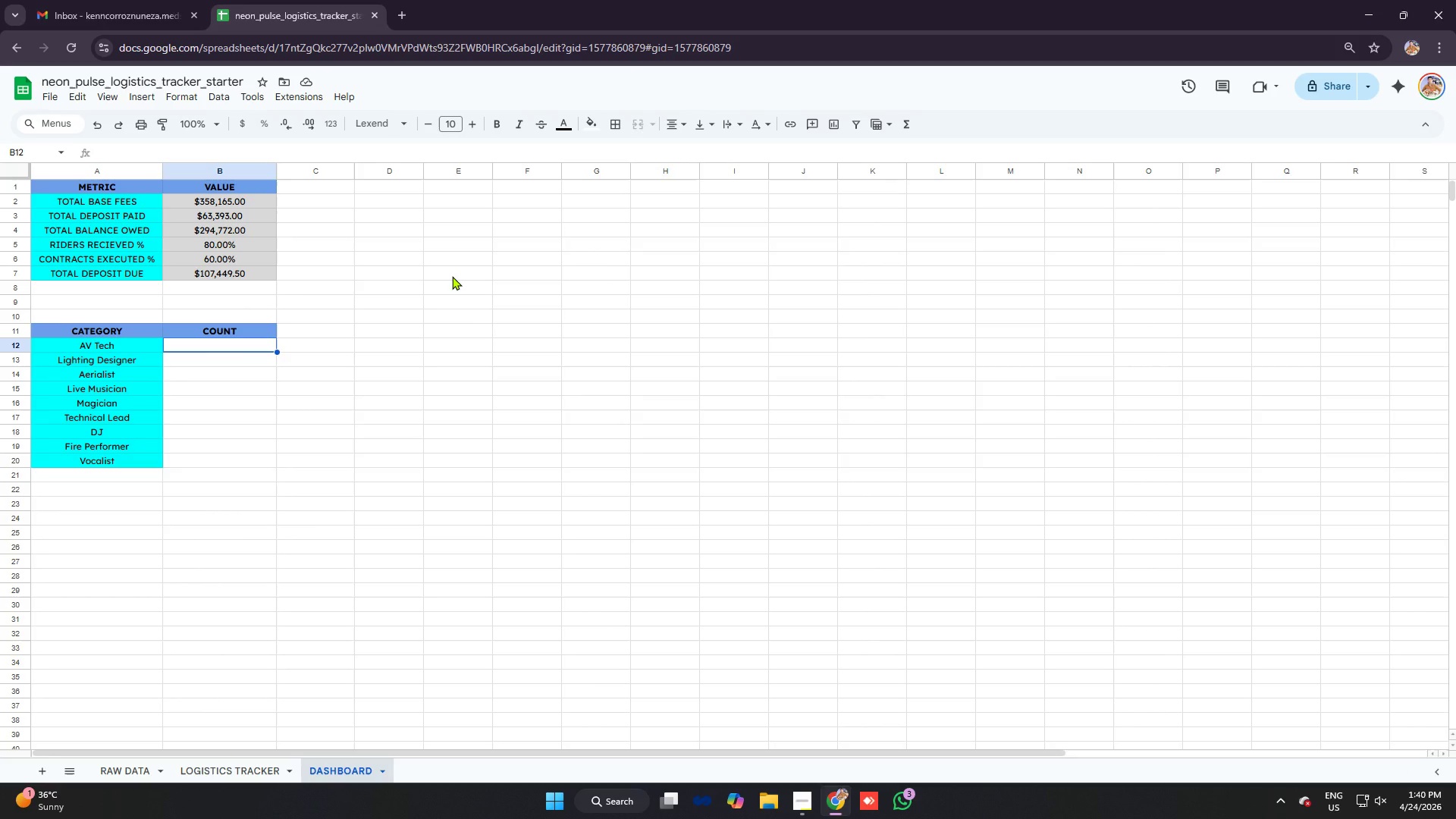 
wait(6.73)
 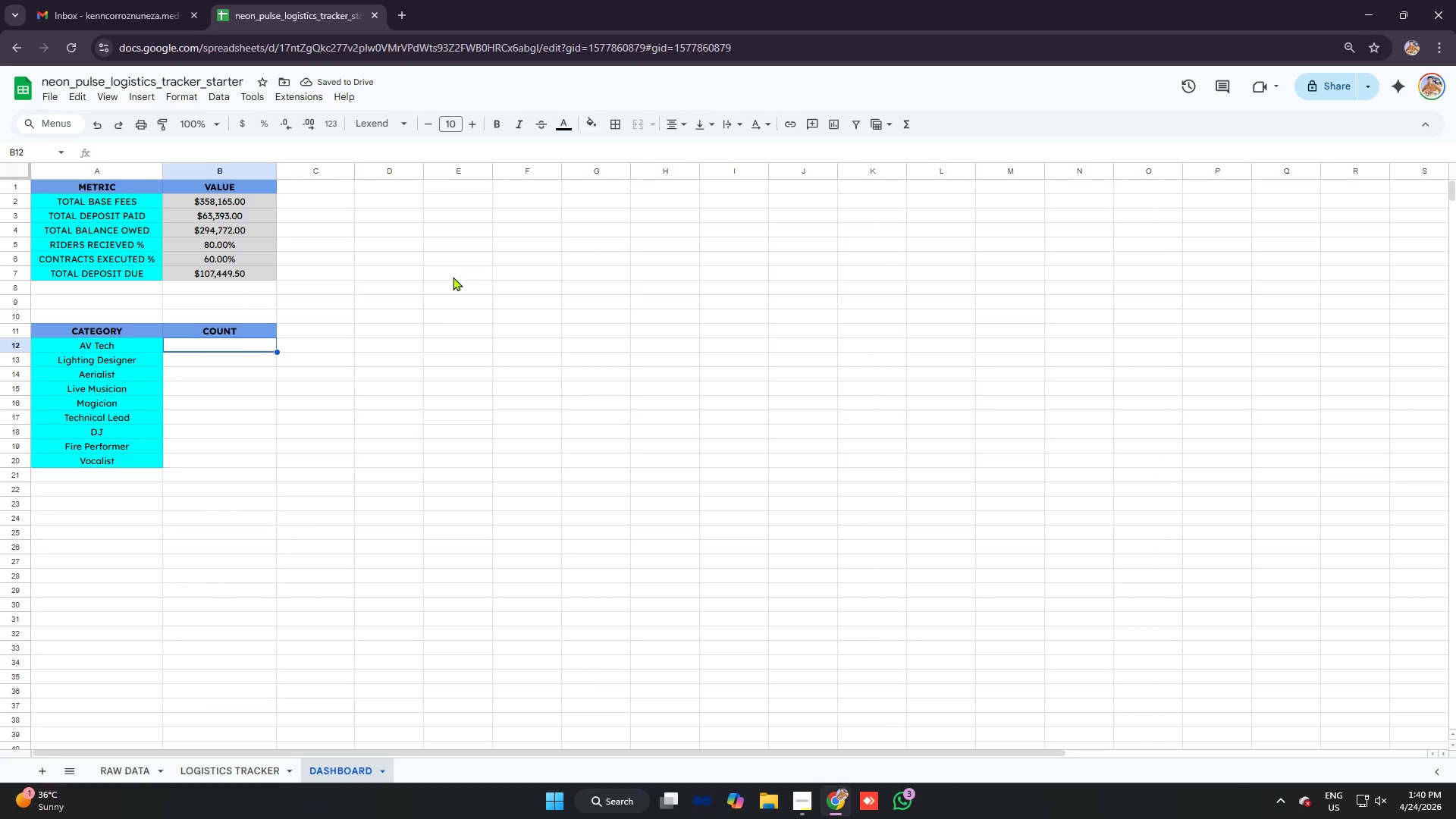 
type(=counta)
key(Tab)
 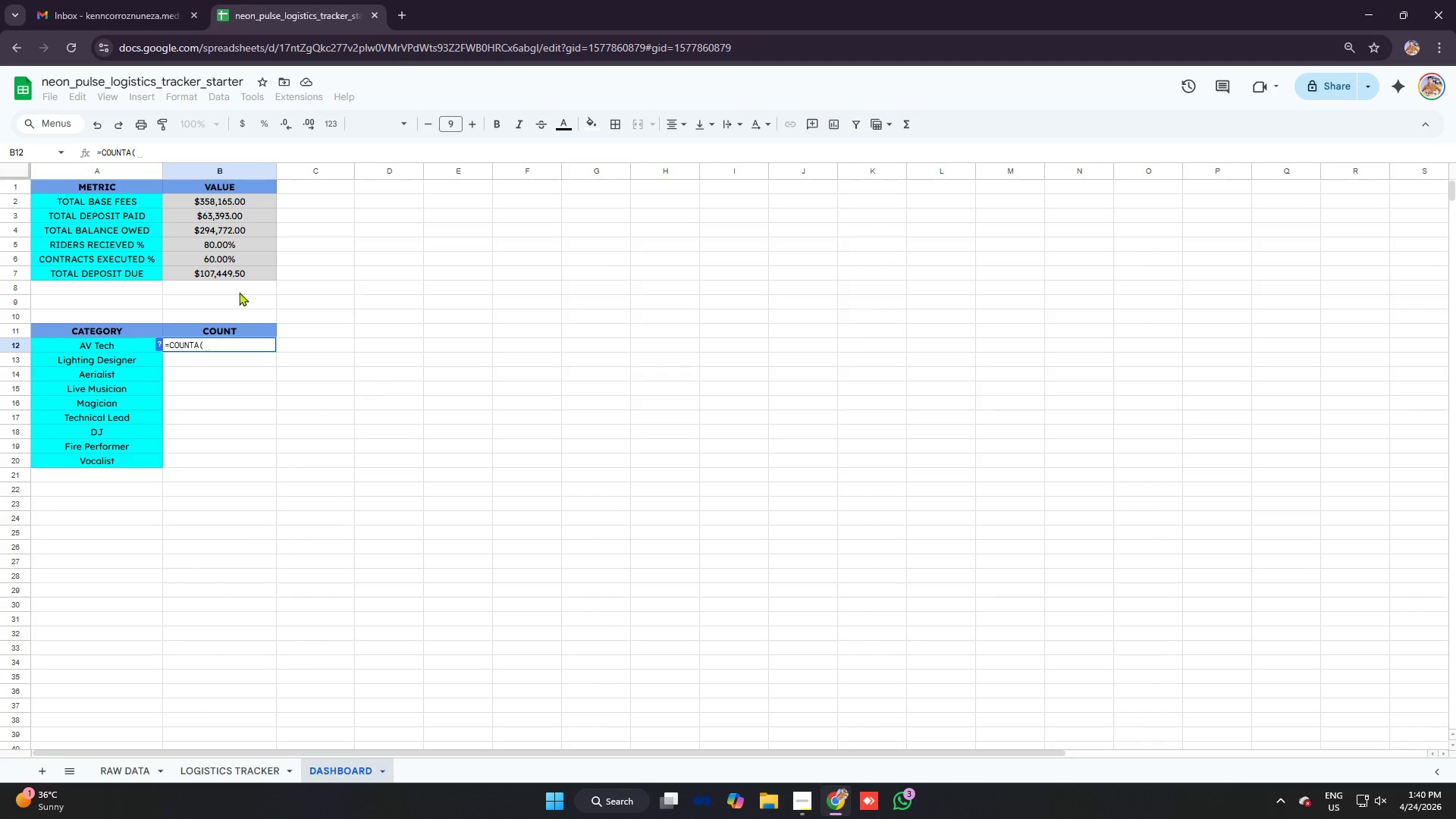 
left_click([218, 770])
 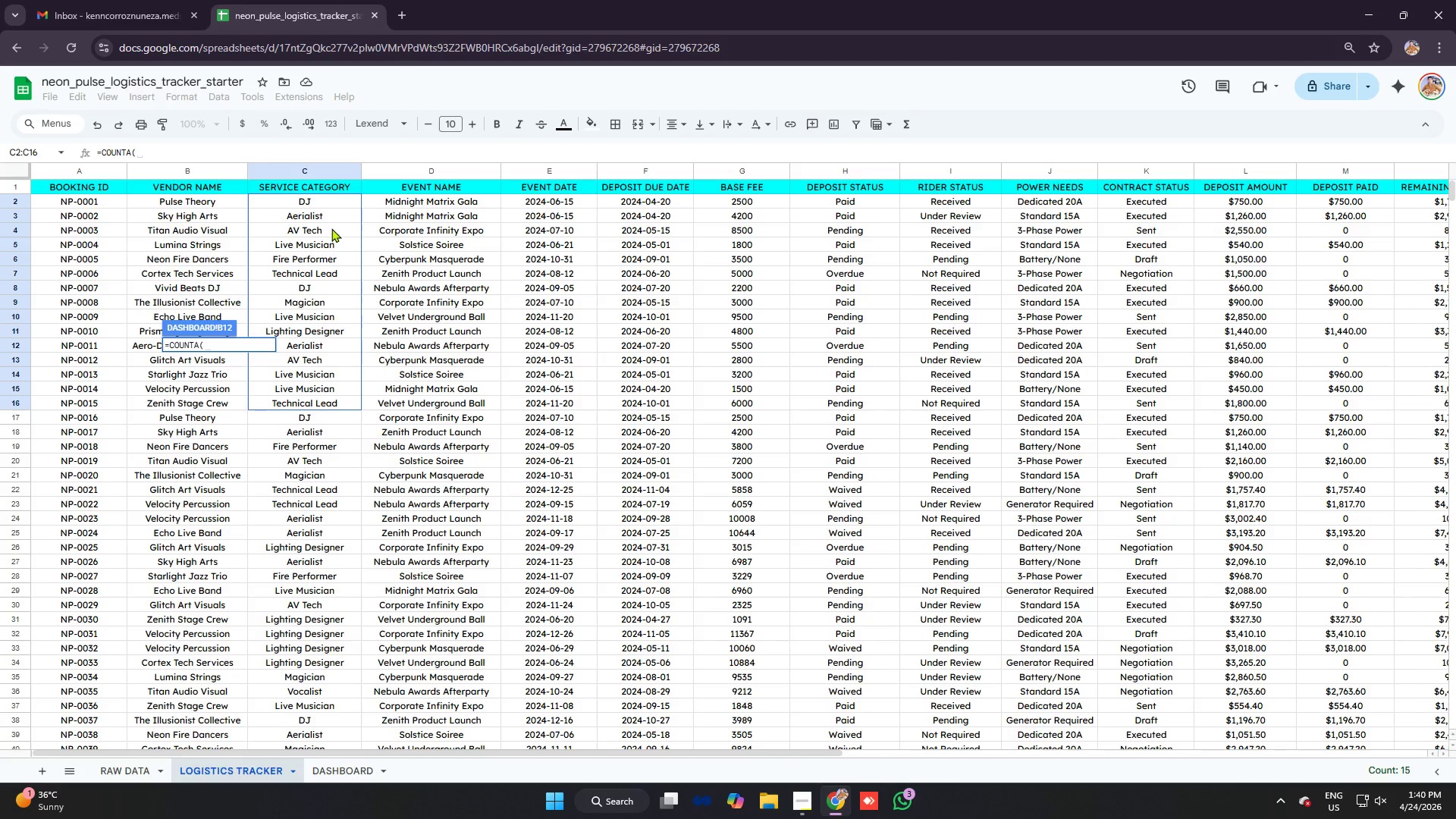 
left_click([312, 171])
 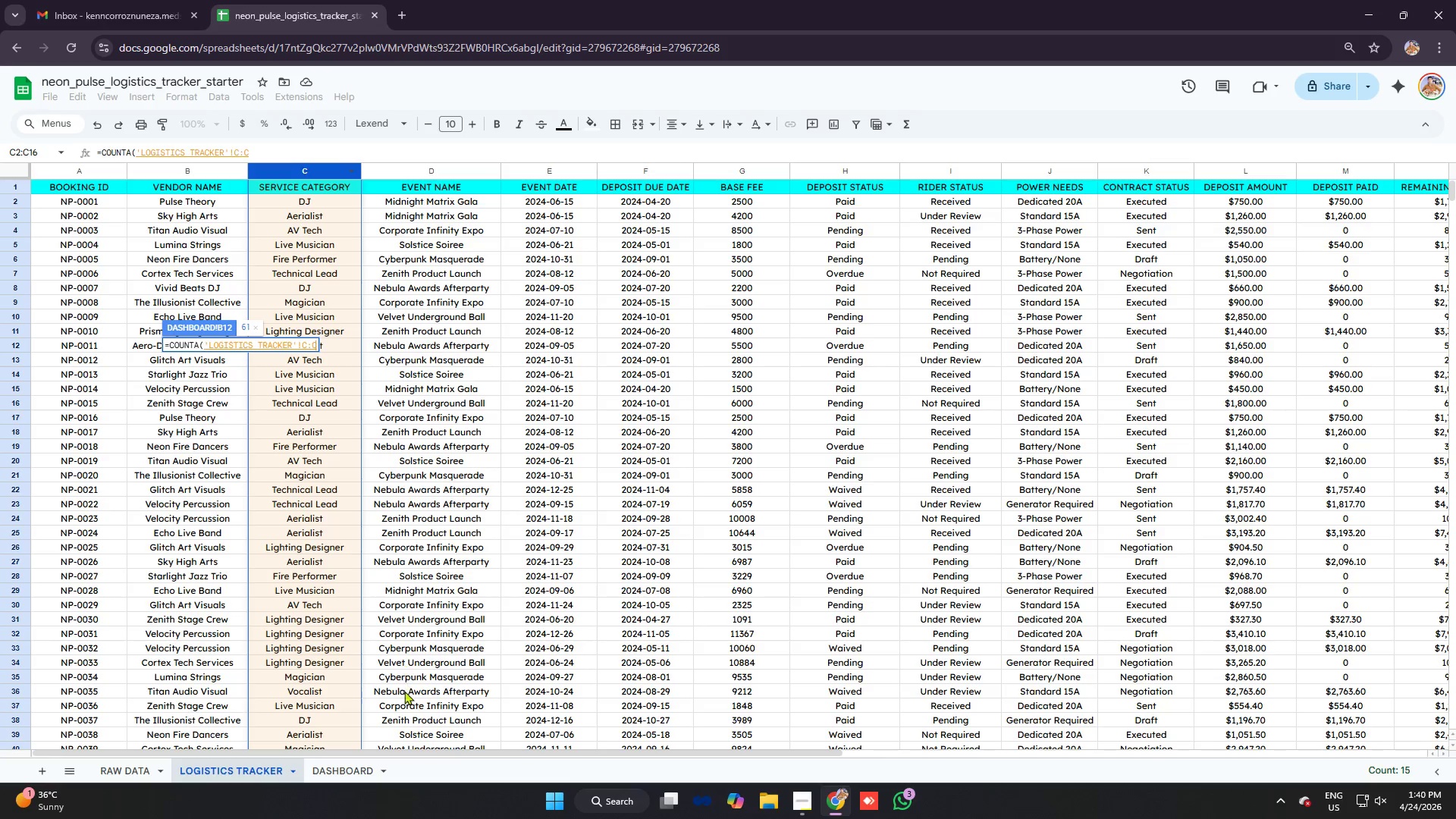 
left_click([344, 767])
 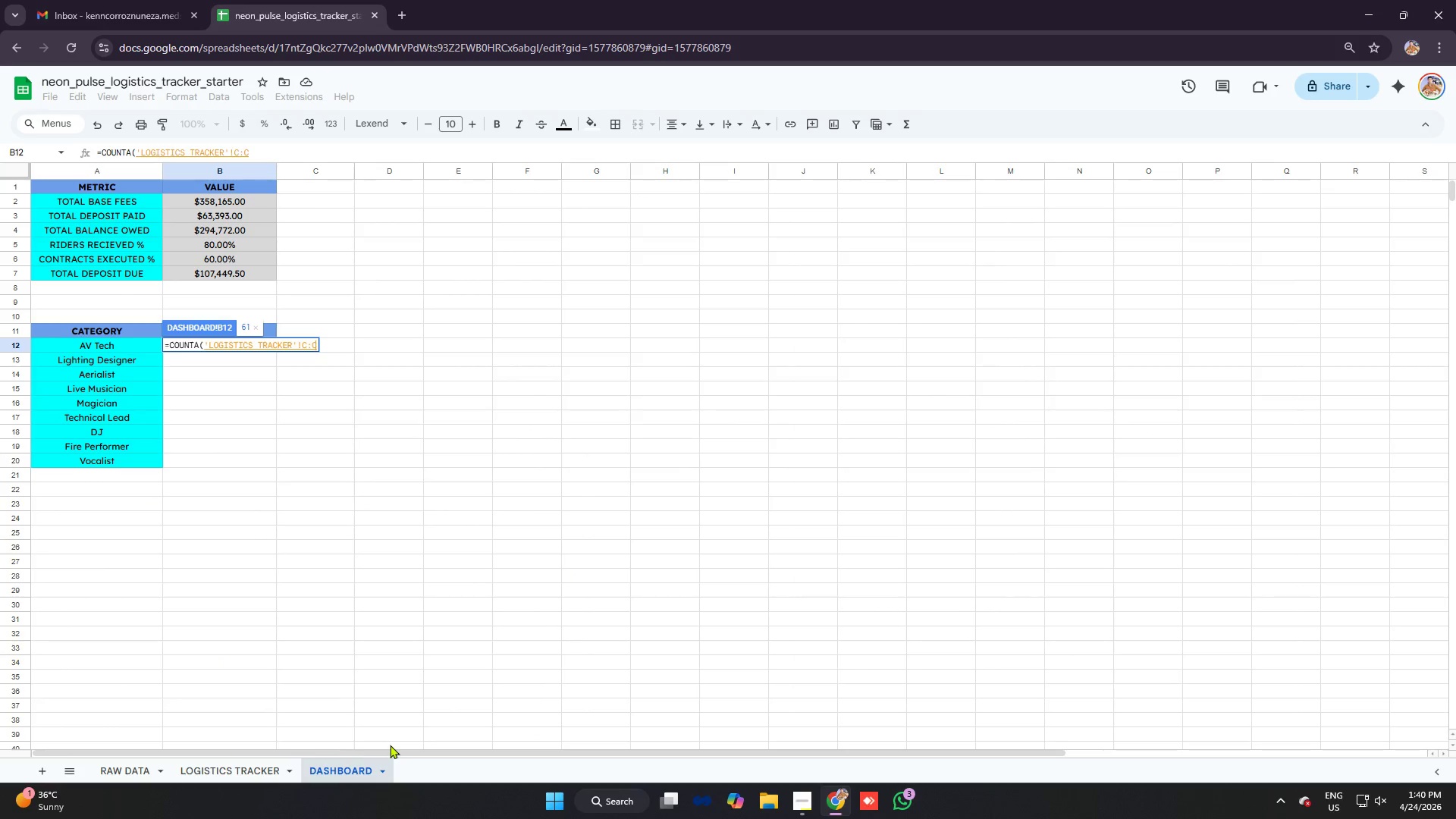 
key(Enter)
 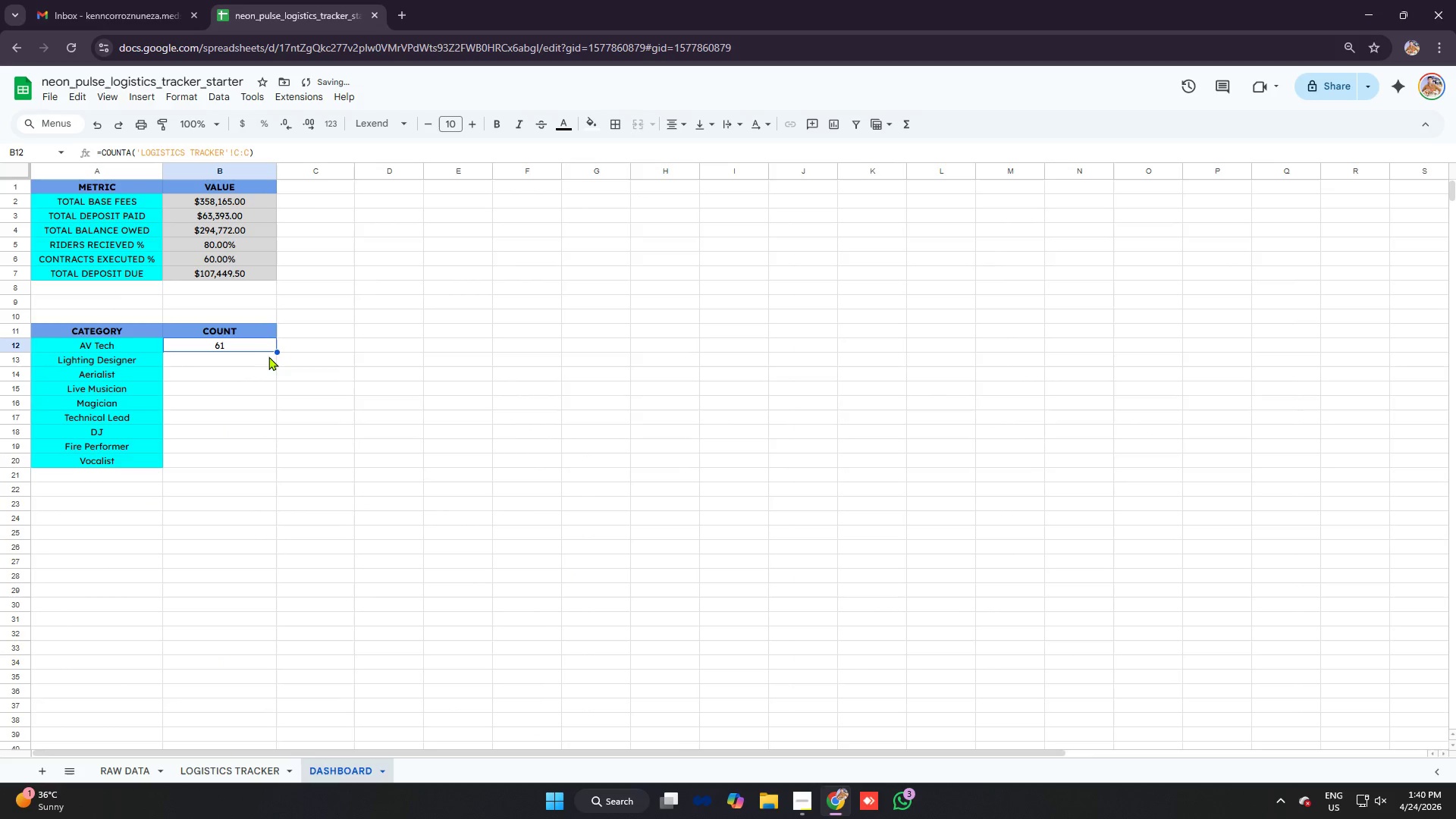 
left_click_drag(start_coordinate=[276, 353], to_coordinate=[268, 476])
 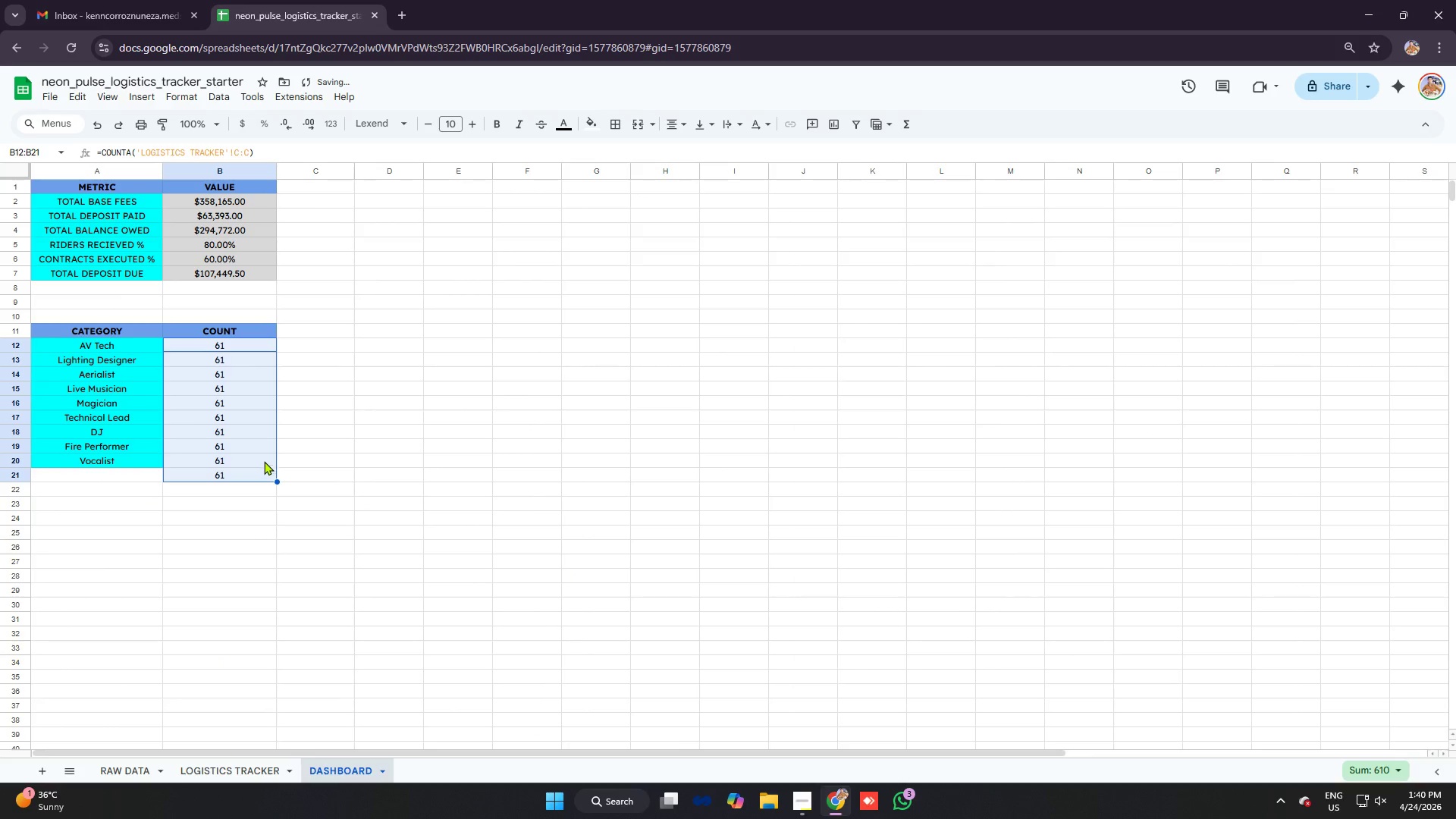 
key(Control+ControlLeft)
 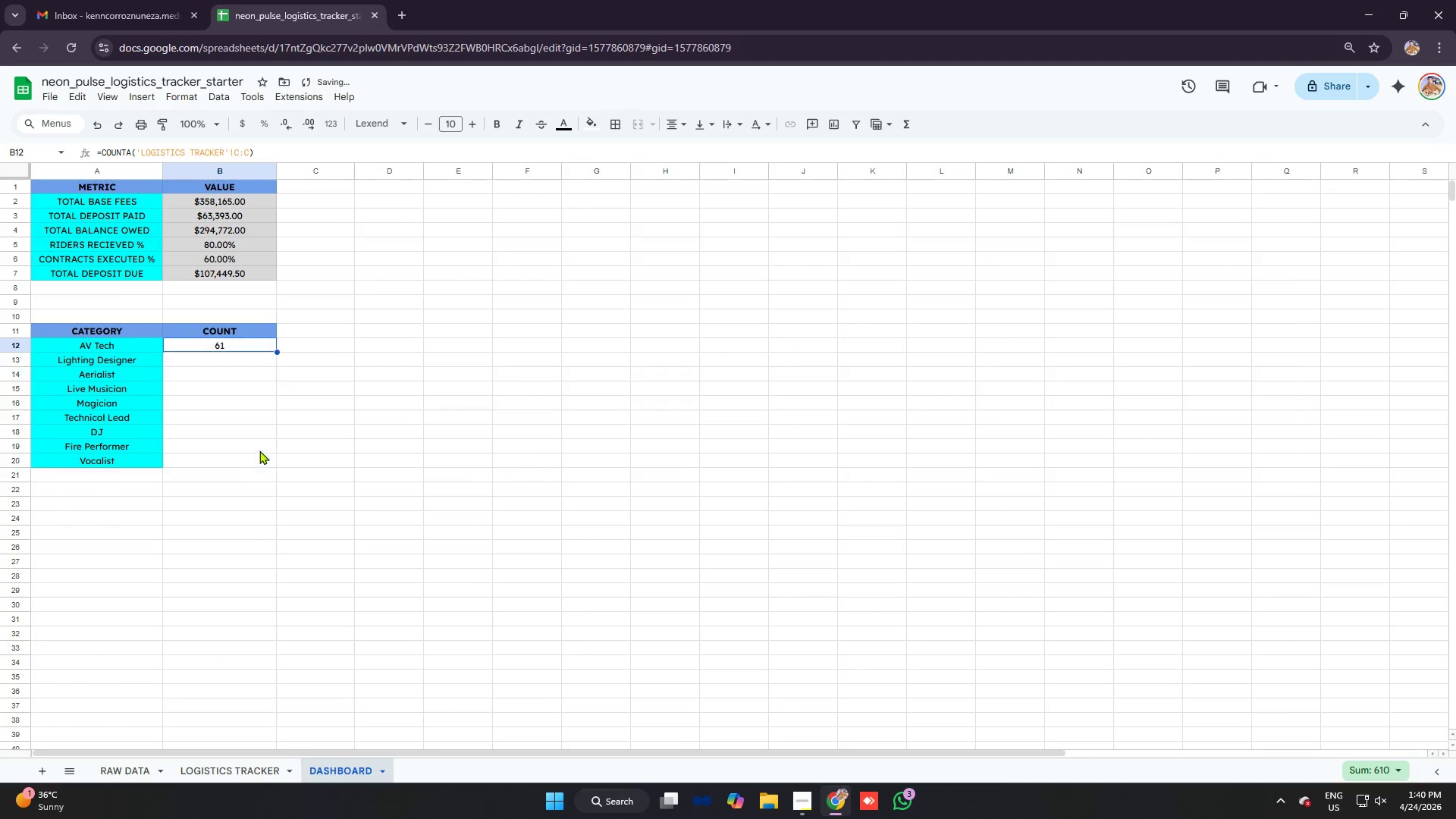 
key(Control+Z)
 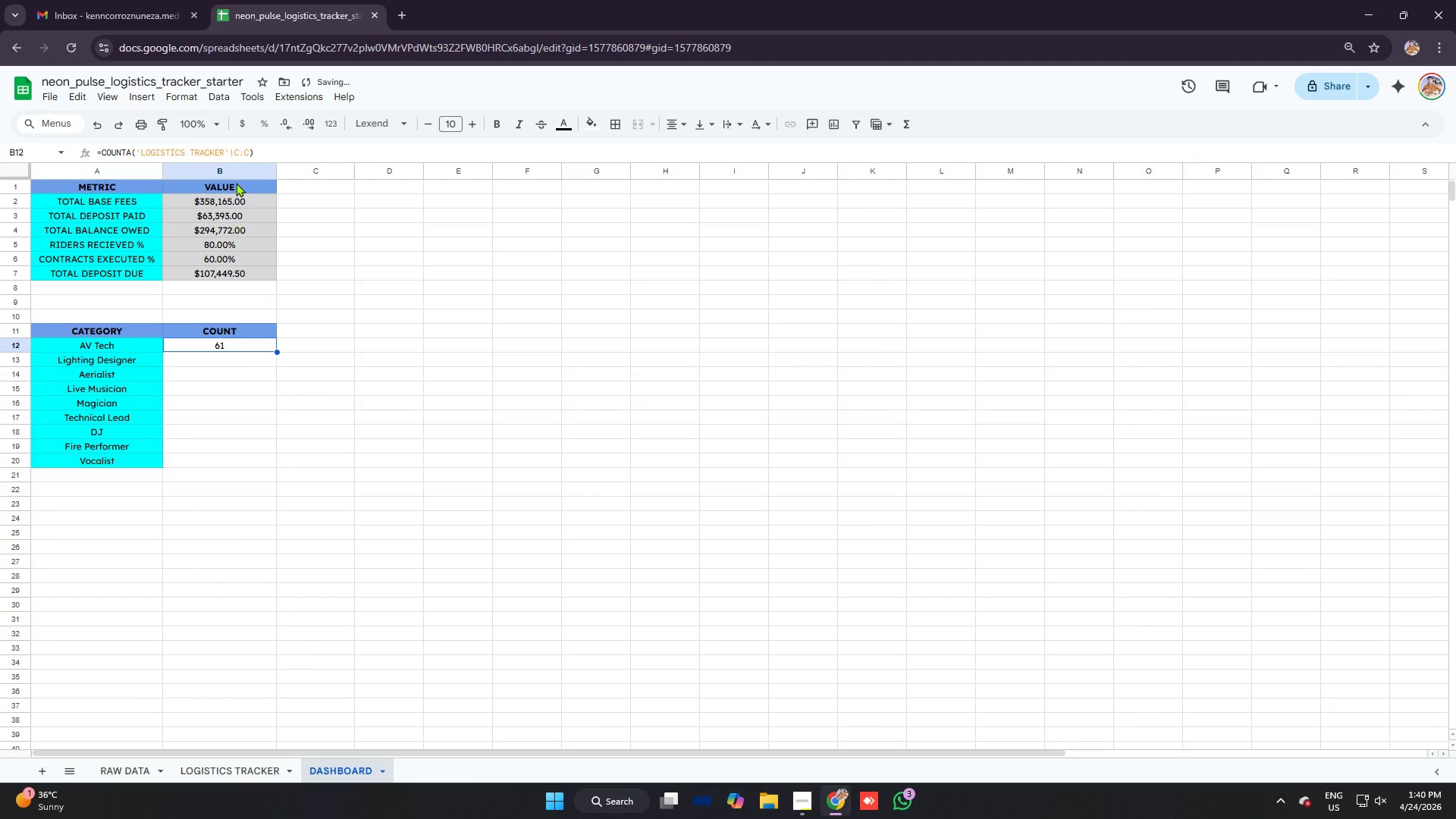 
left_click([279, 157])
 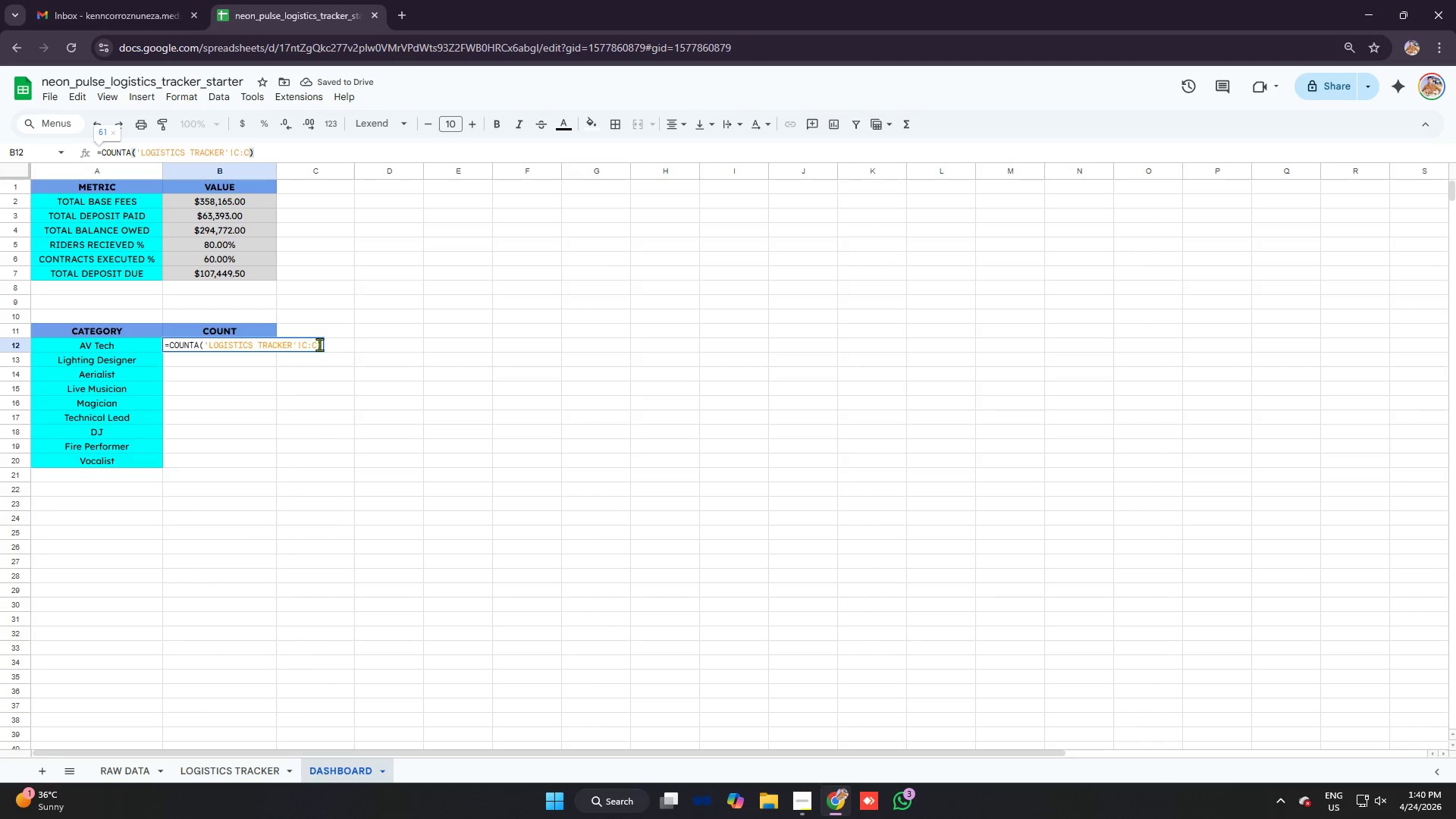 
left_click([321, 342])
 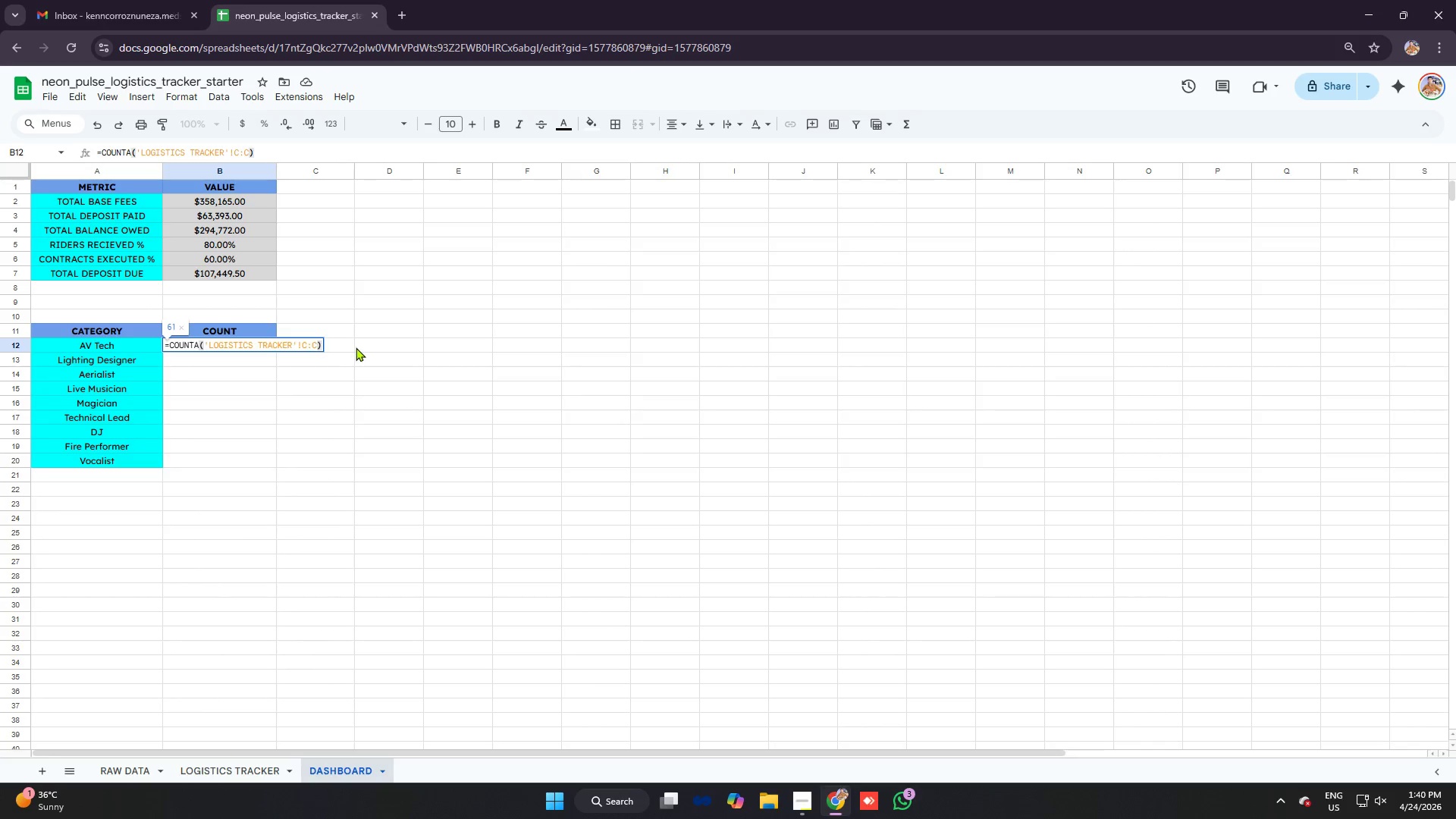 
key(Backspace)
 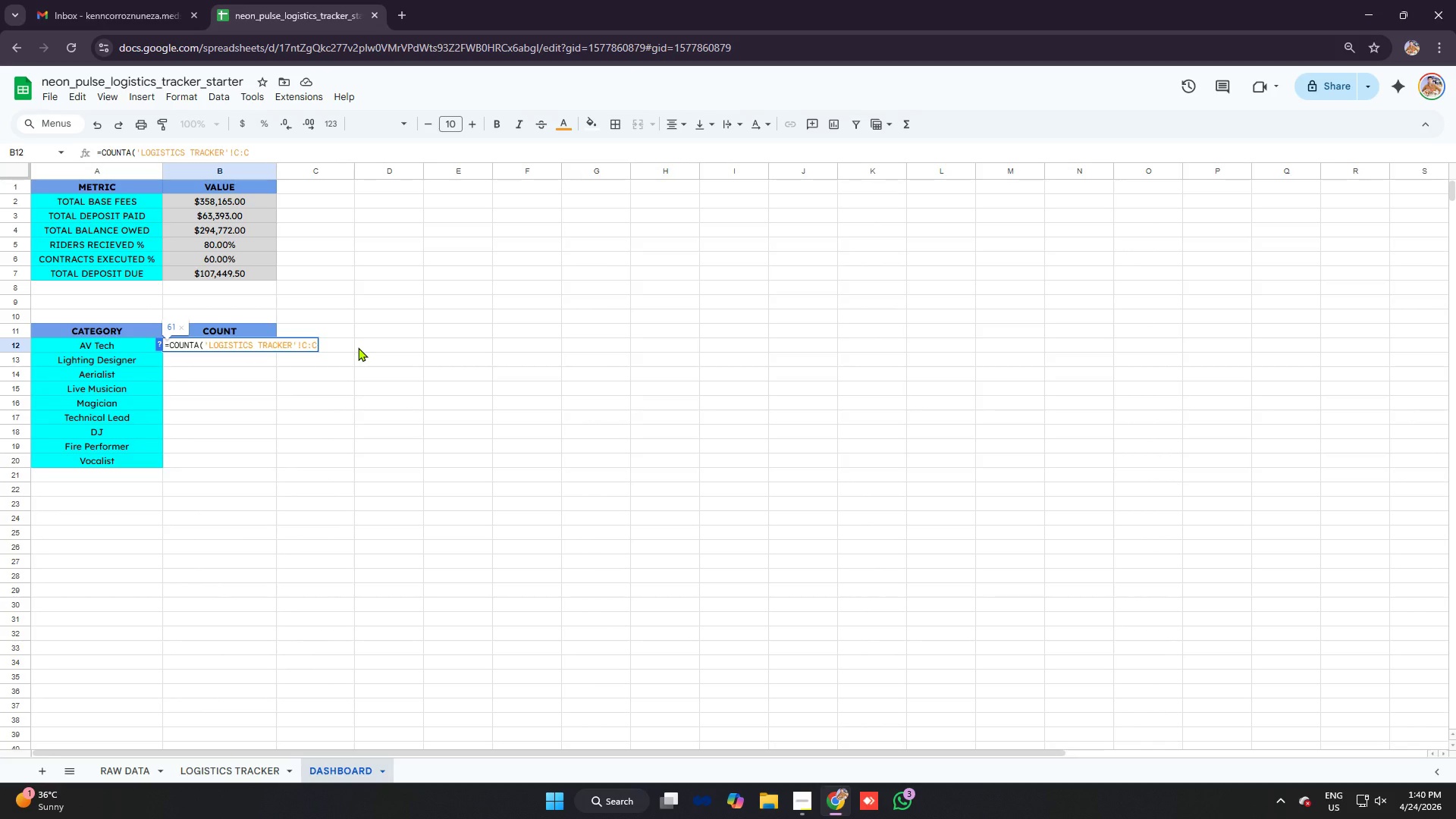 
key(Comma)
 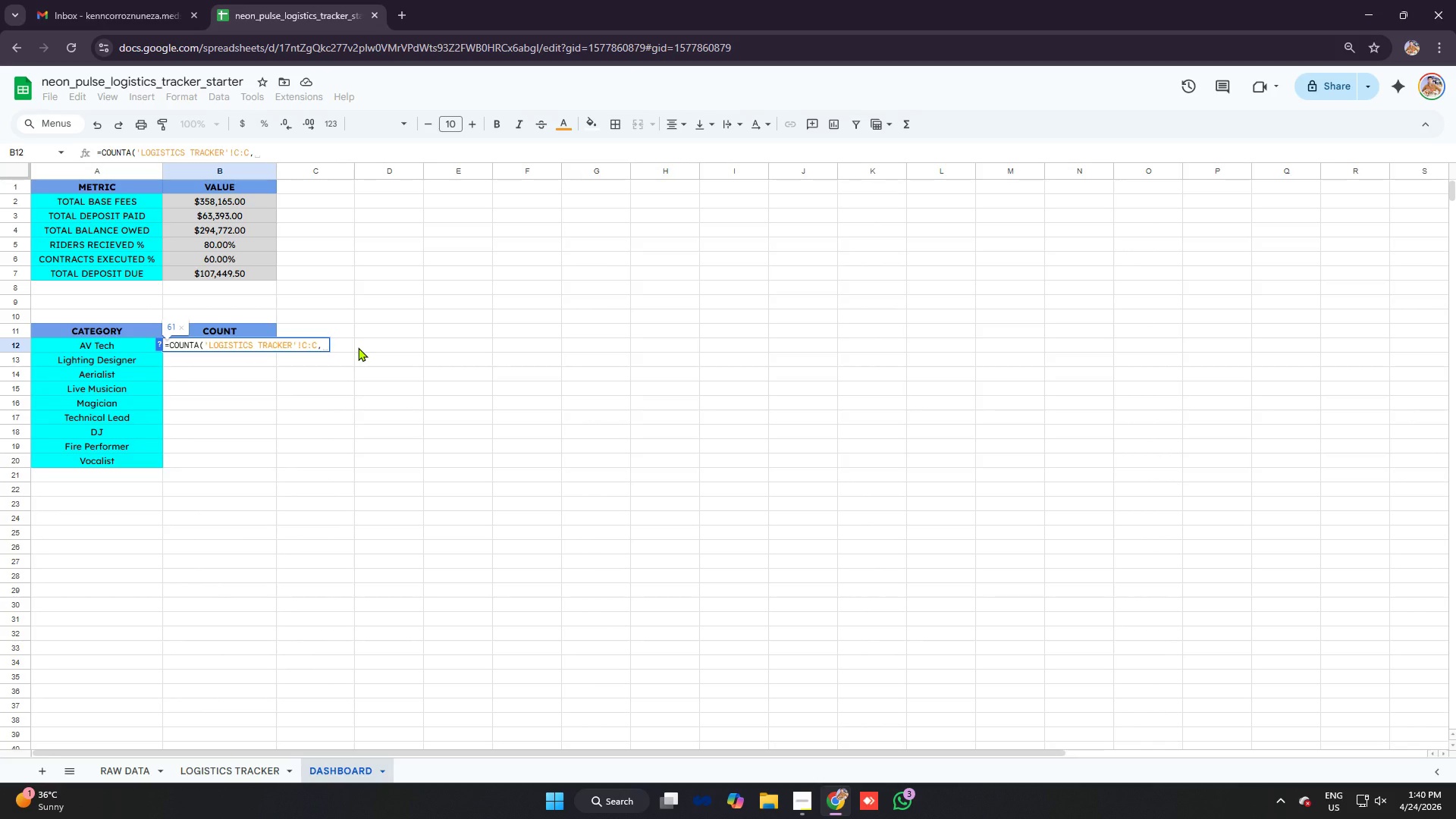 
type(A12,')
 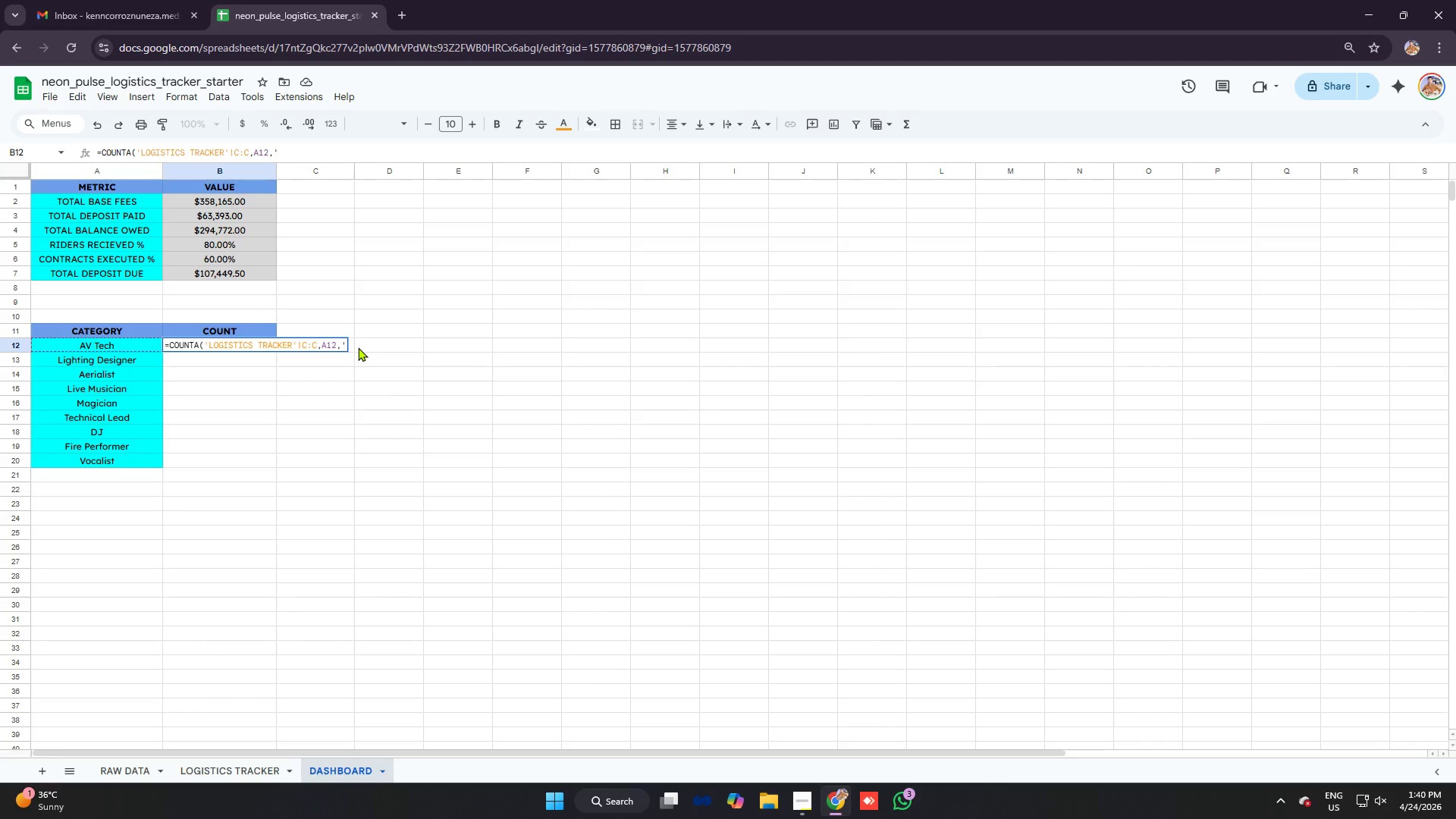 
type(A)
key(Backspace)
type(logistics)
key(Backspace)
key(Backspace)
key(Backspace)
key(Backspace)
key(Backspace)
key(Backspace)
key(Backspace)
key(Backspace)
key(Backspace)
type(LOGISTICS TRACKER)
 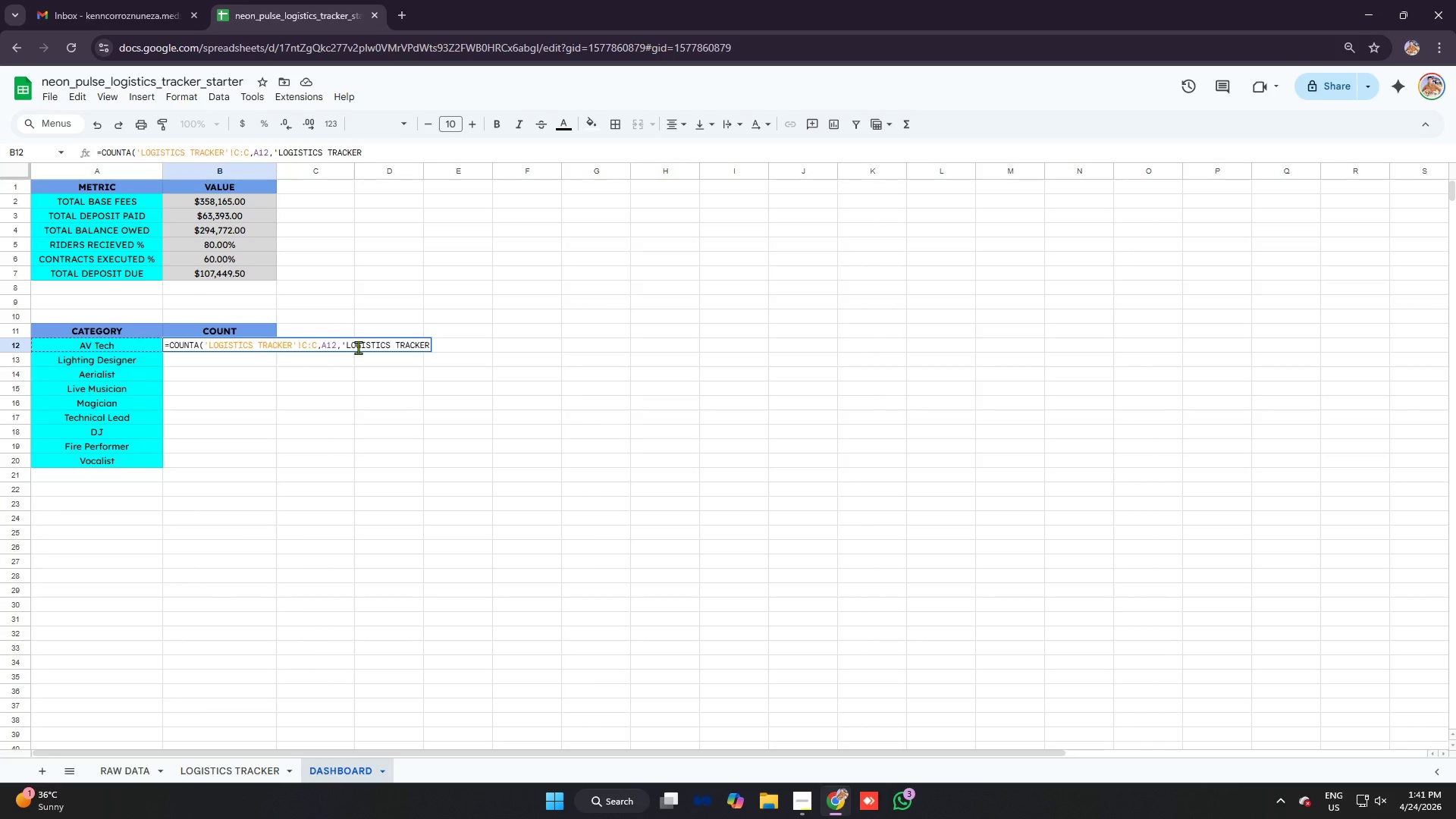 
wait(10.3)
 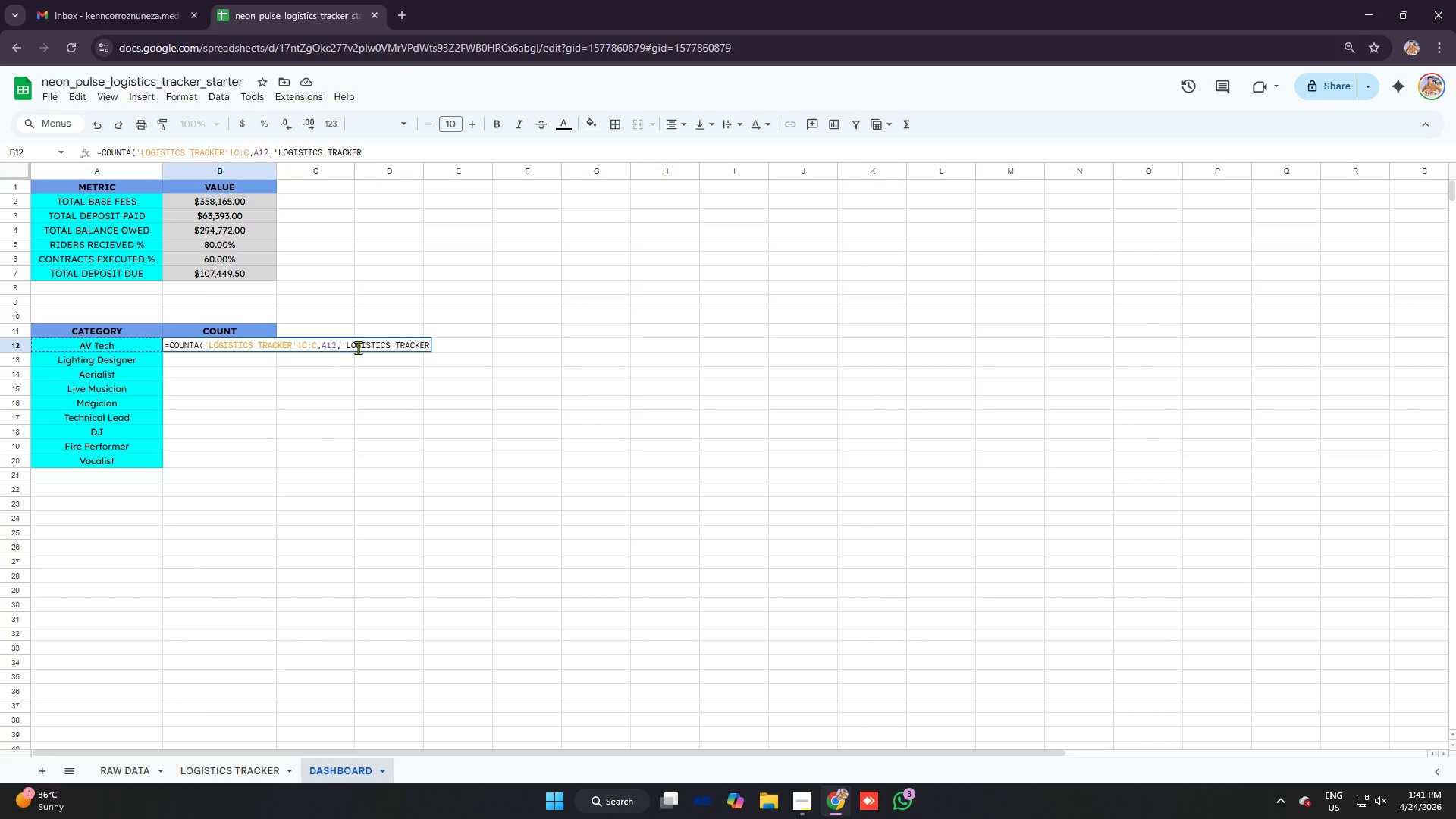 
type('!C:C)
 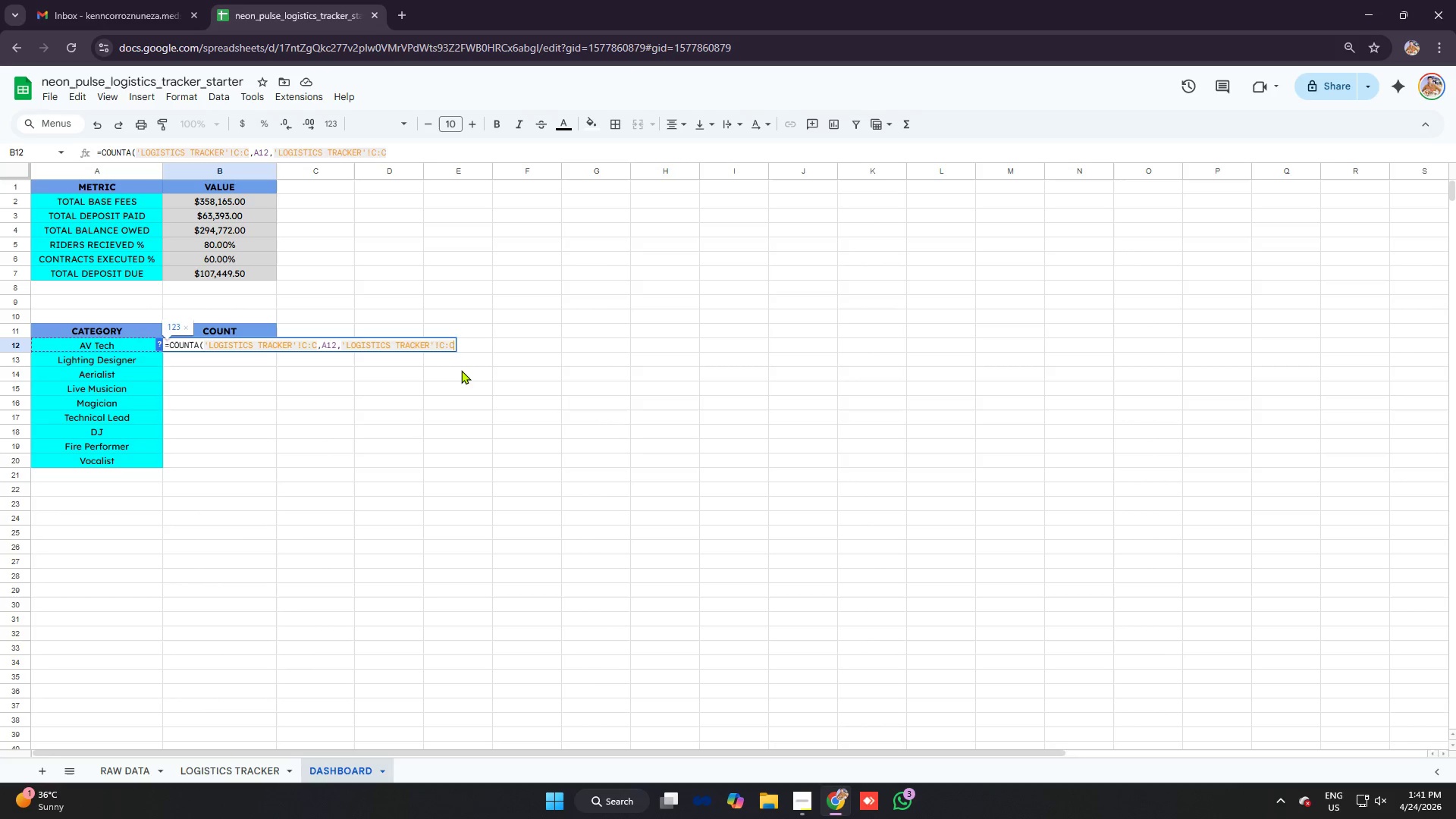 
wait(7.34)
 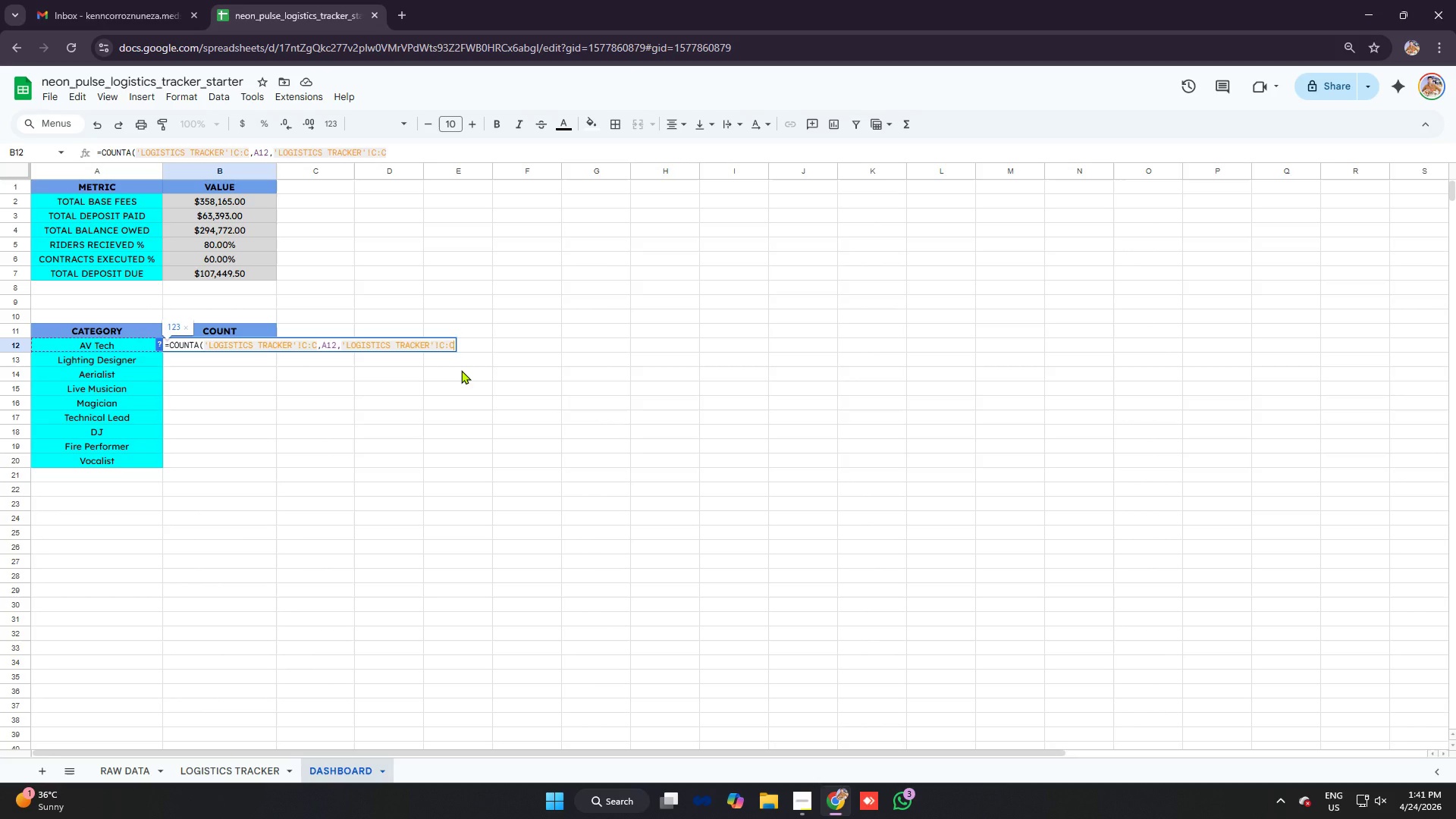 
key(Enter)